 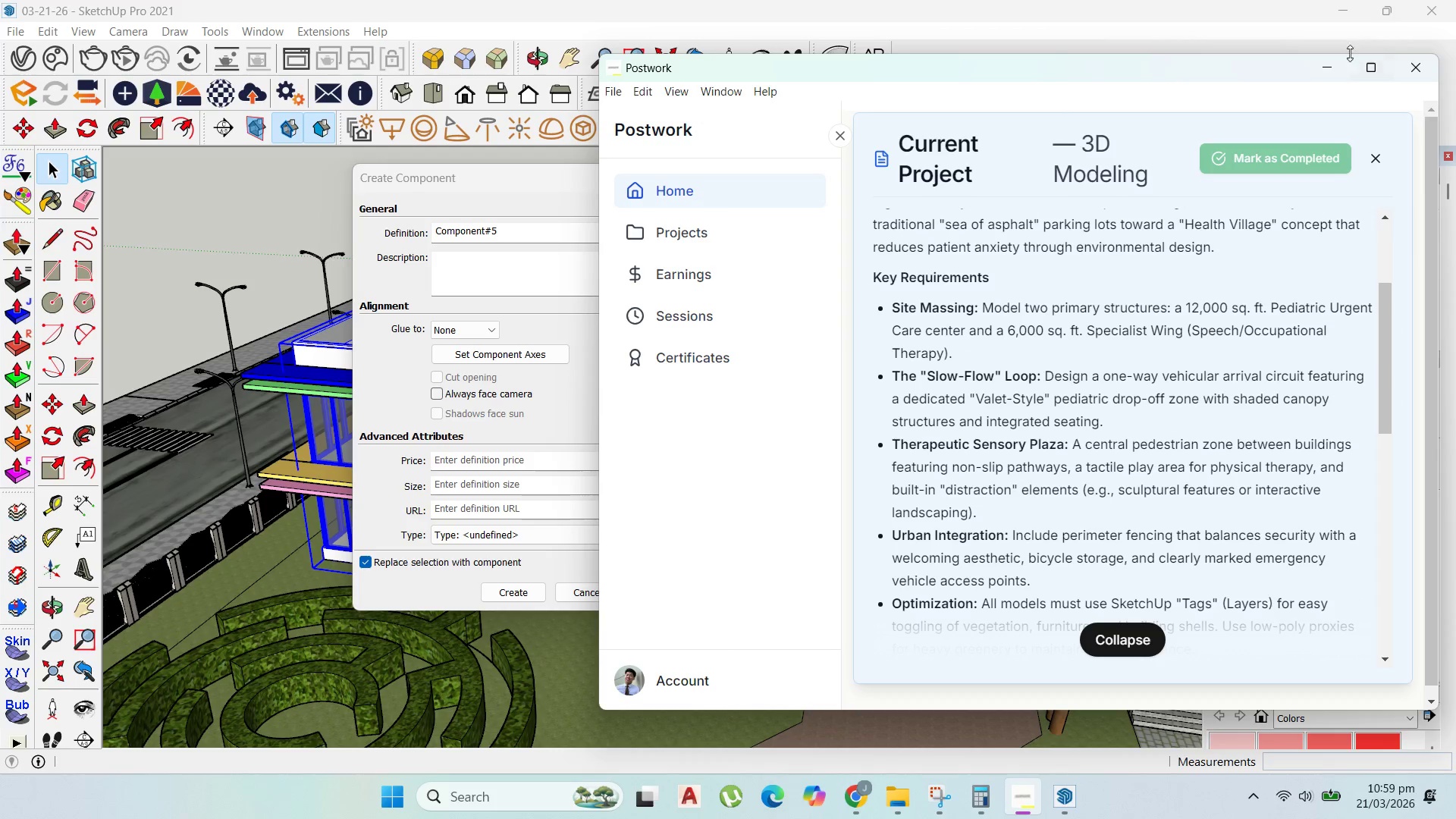 
key(Control+V)
 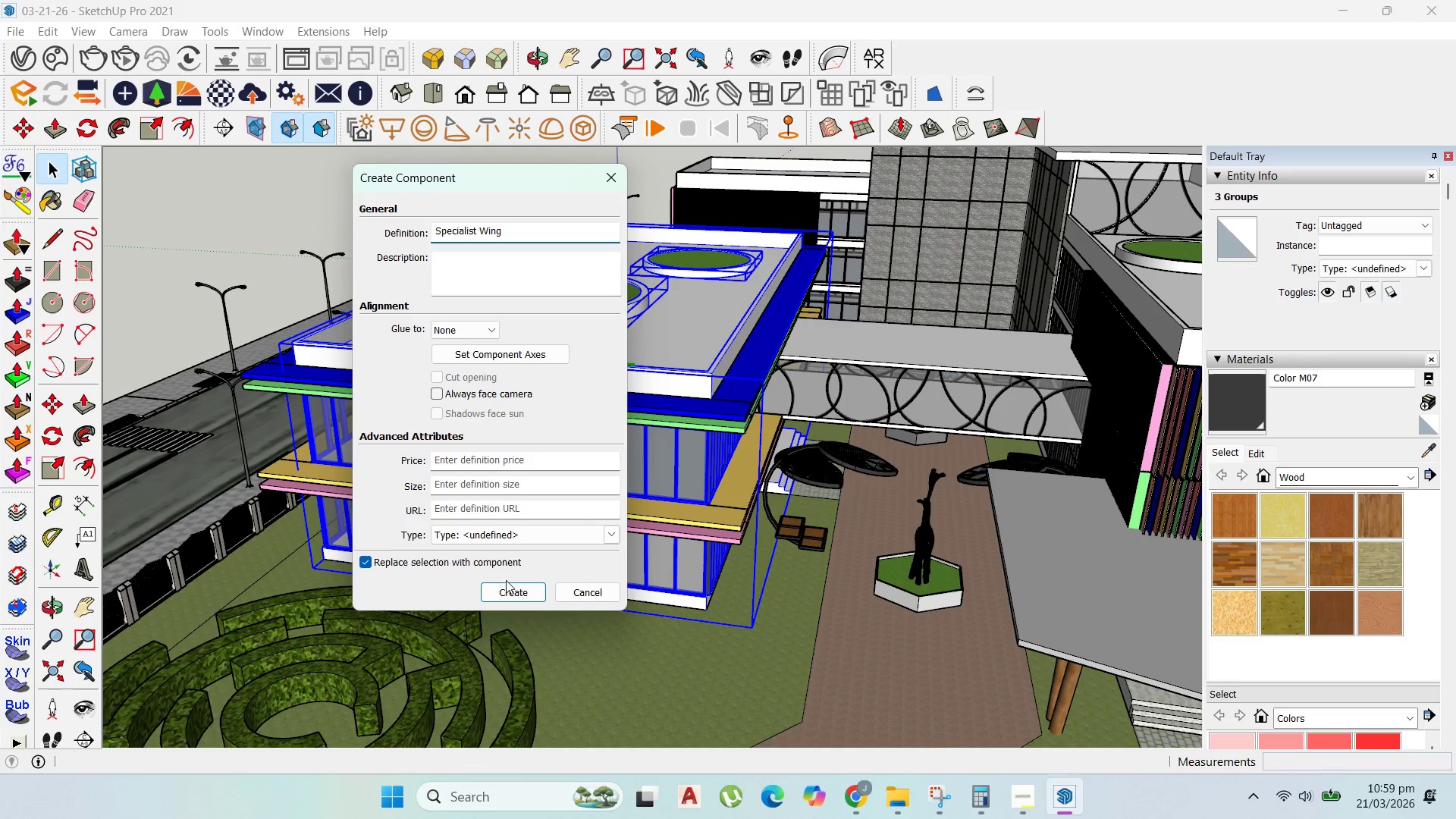 
left_click_drag(start_coordinate=[510, 594], to_coordinate=[511, 588])
 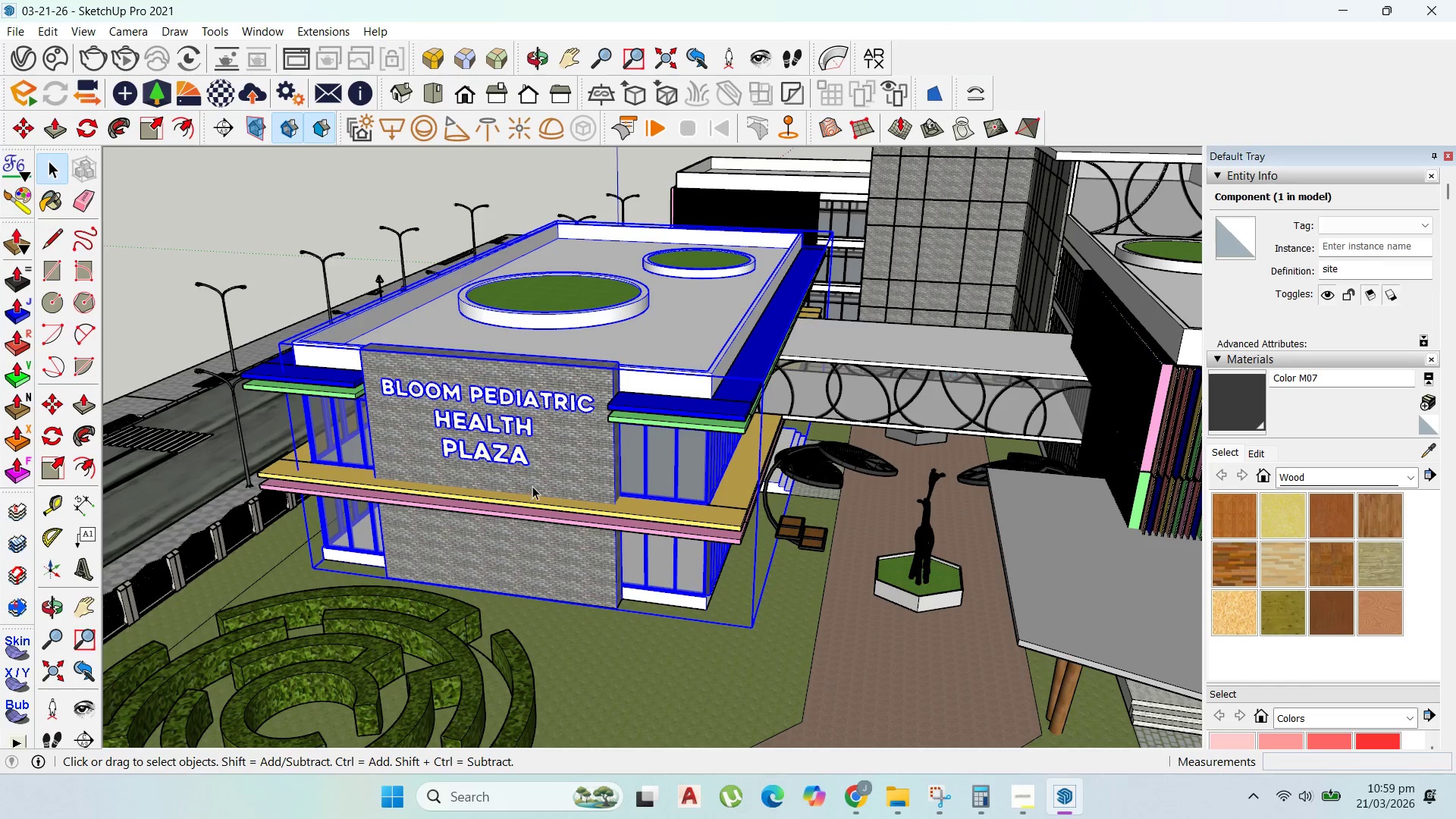 
scroll: coordinate [535, 484], scroll_direction: down, amount: 6.0
 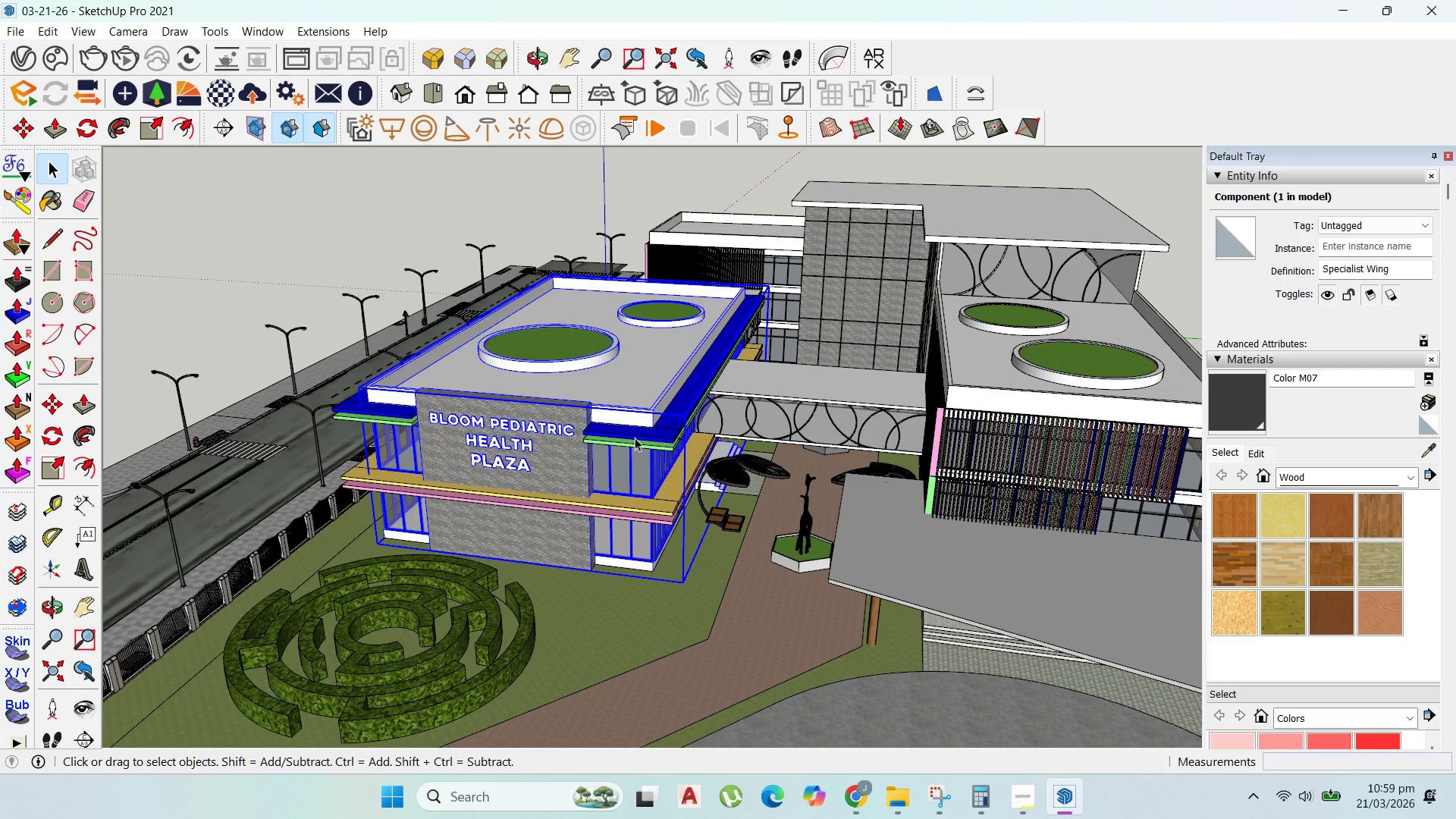 
hold_key(key=ShiftLeft, duration=1.5)
left_click([642, 429])
 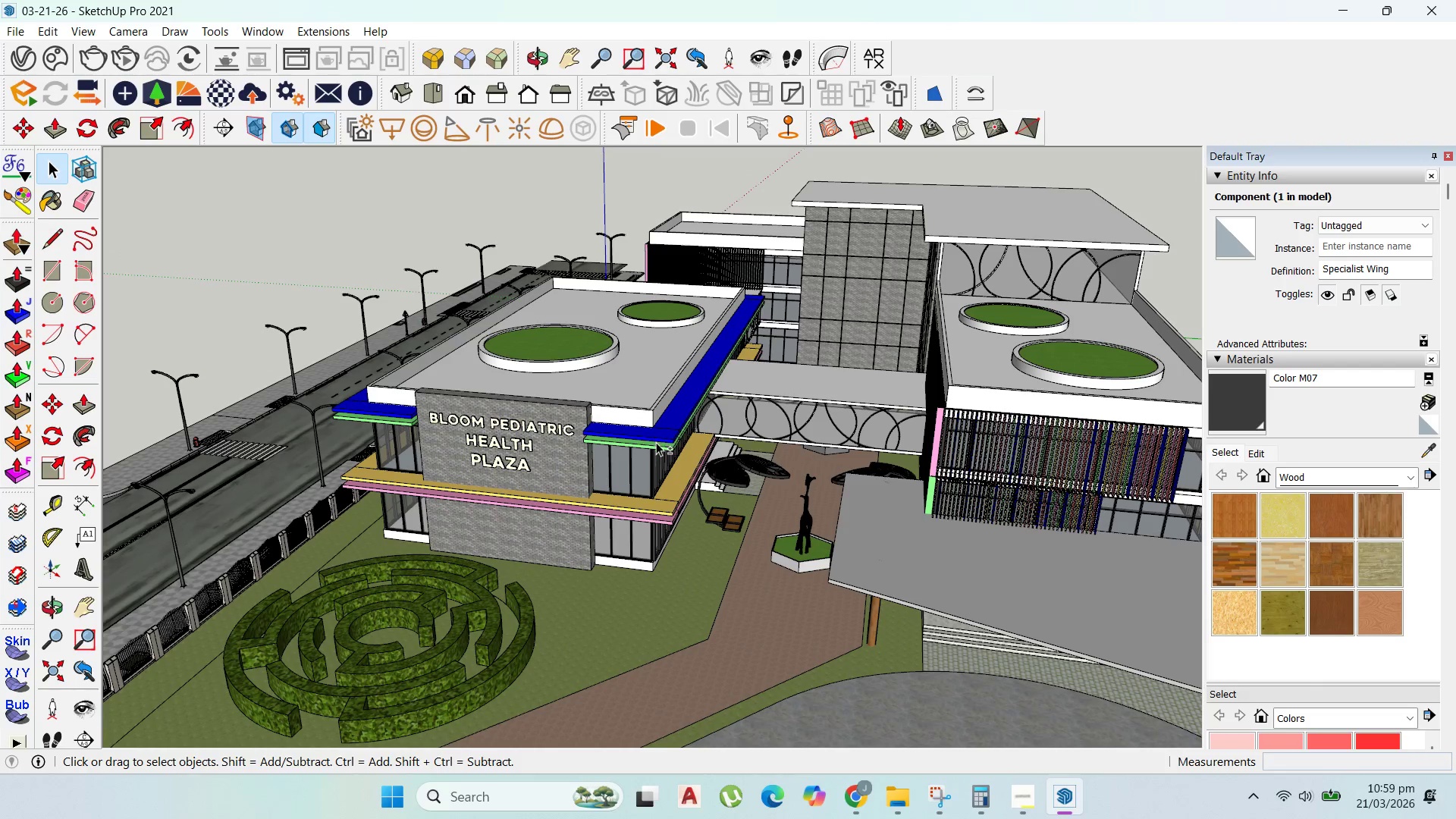 
hold_key(key=ShiftLeft, duration=1.52)
 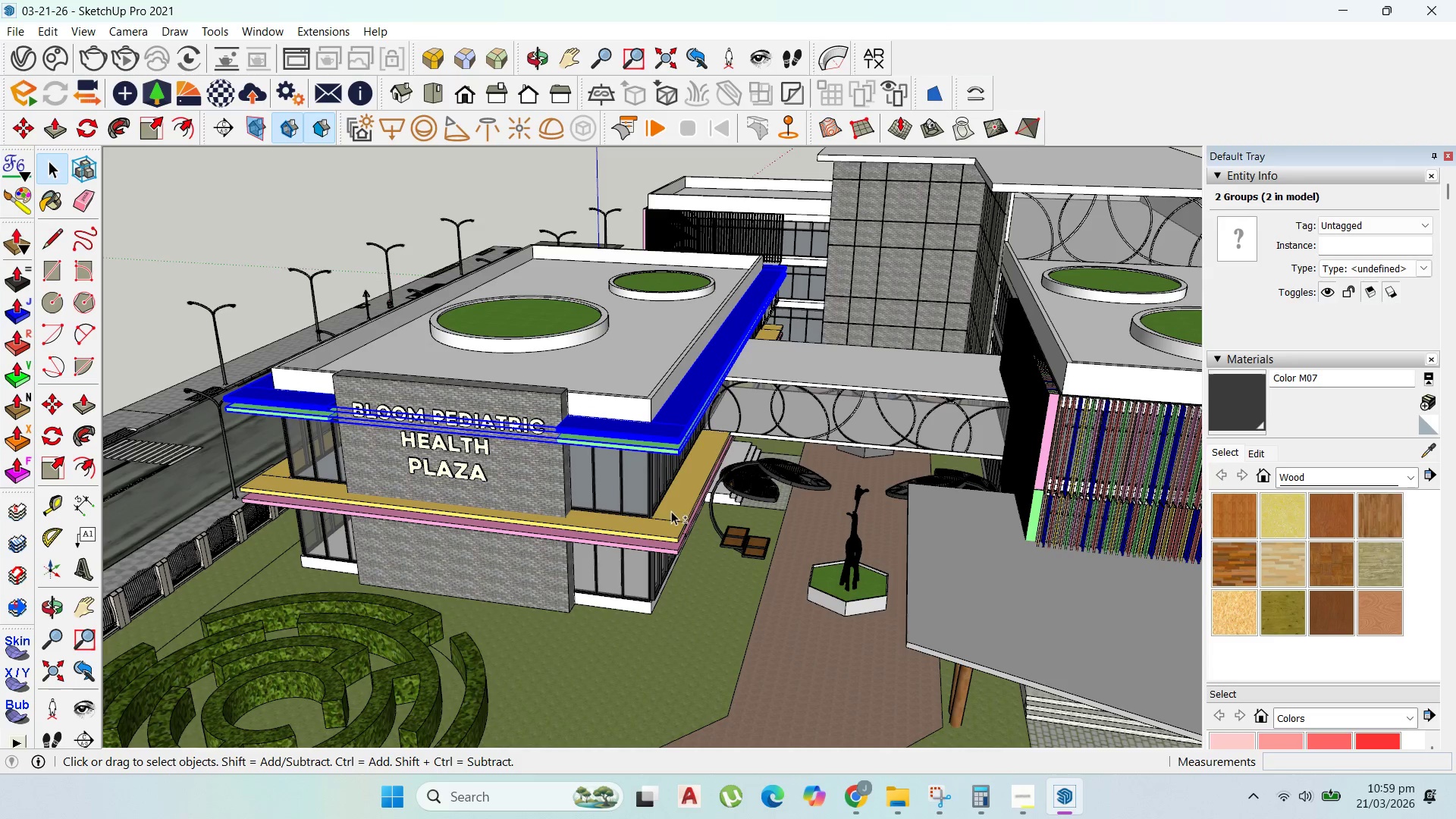 
scroll: coordinate [660, 441], scroll_direction: up, amount: 3.0
 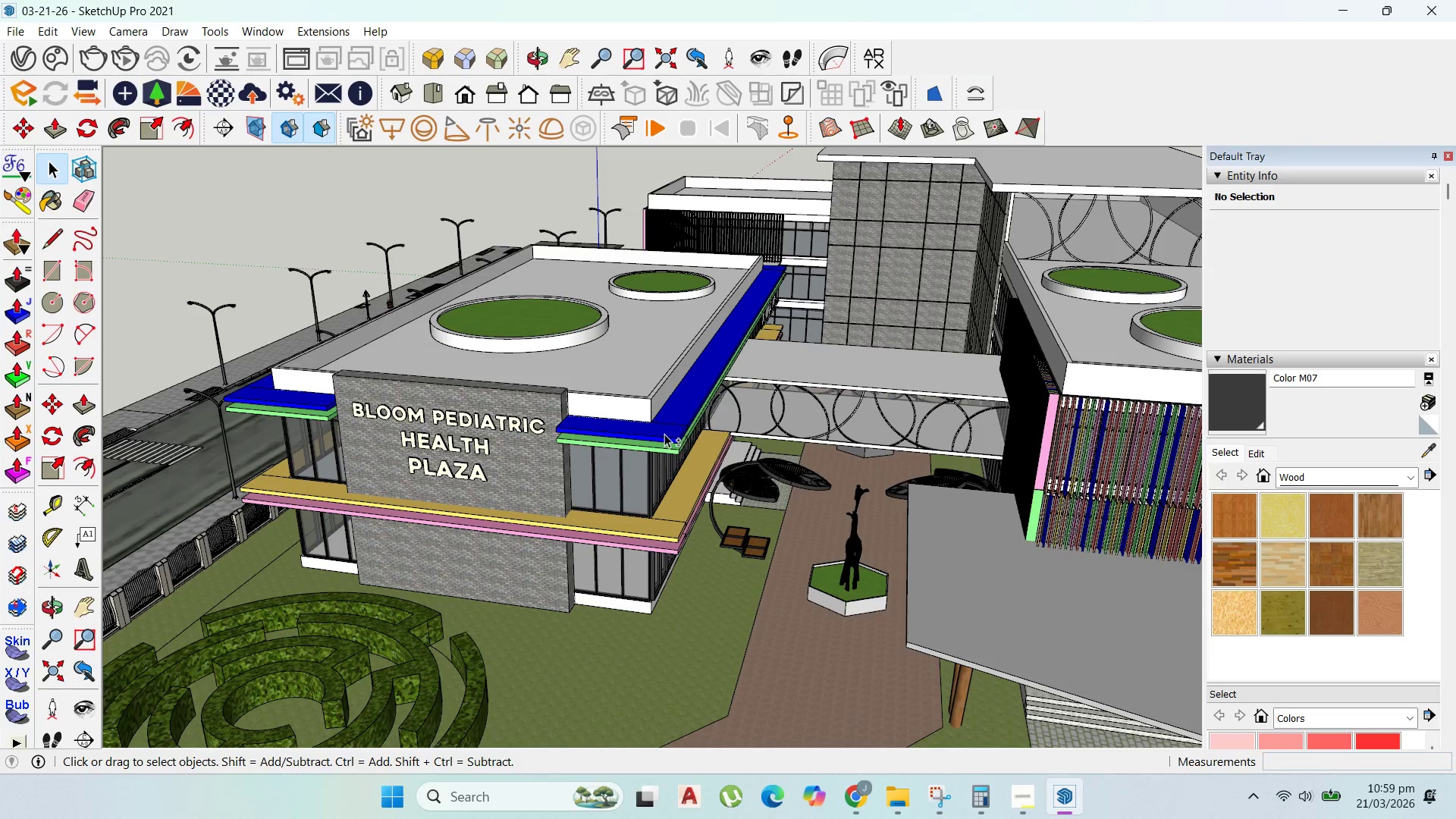 
left_click([670, 451])
 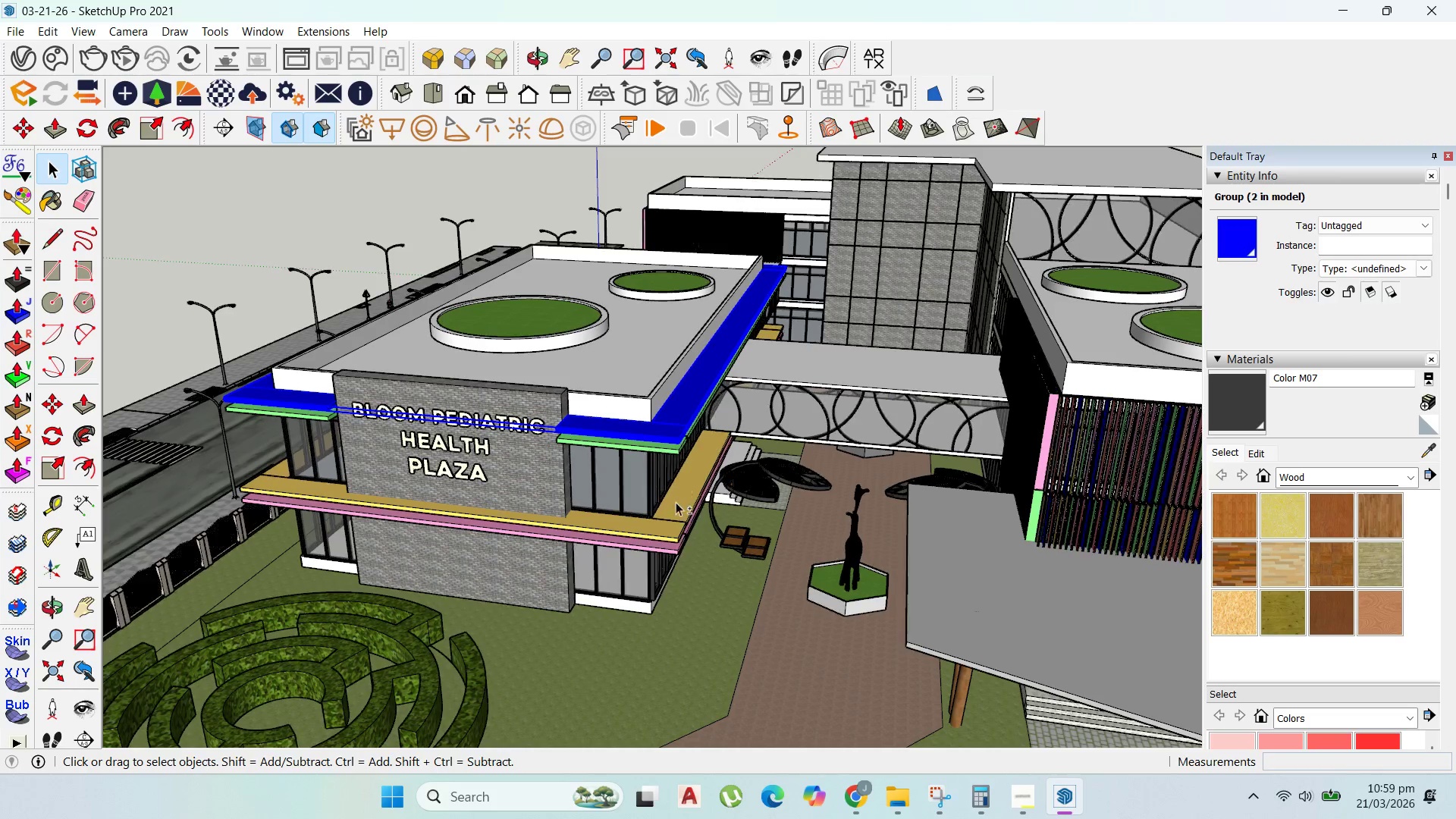 
hold_key(key=ShiftLeft, duration=1.51)
left_click([671, 519])
 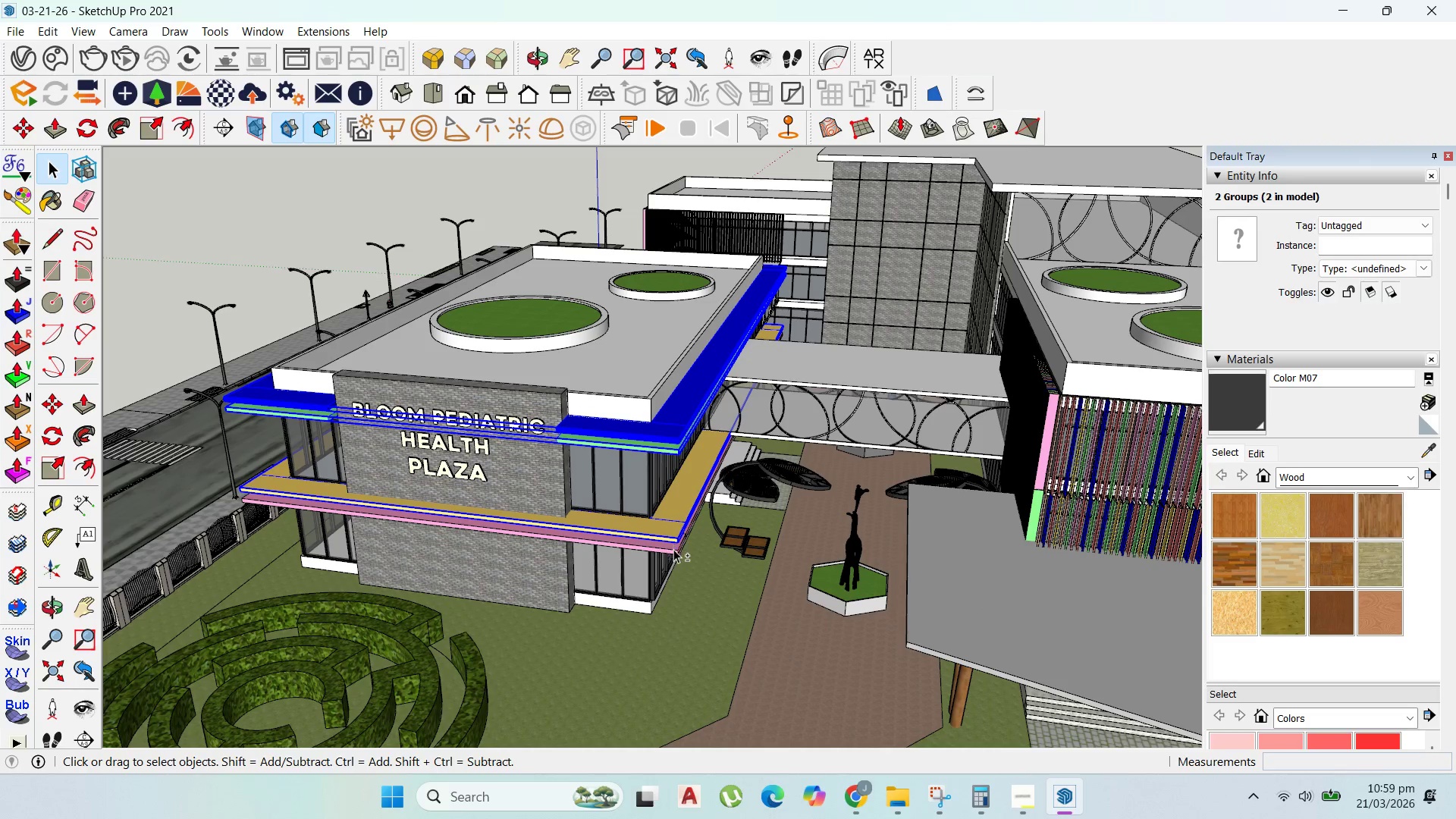 
left_click([673, 549])
 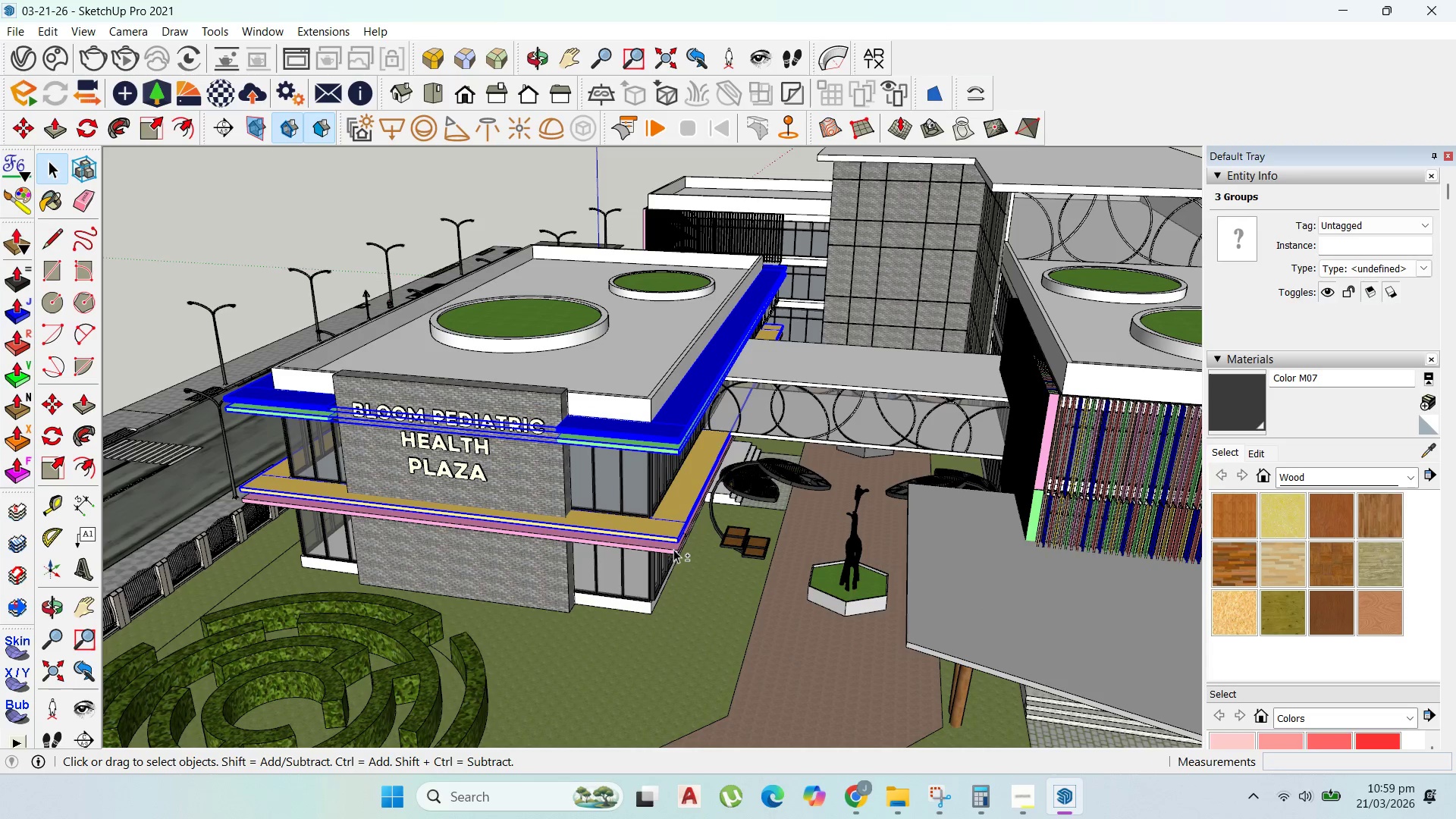 
hold_key(key=ShiftLeft, duration=0.56)
 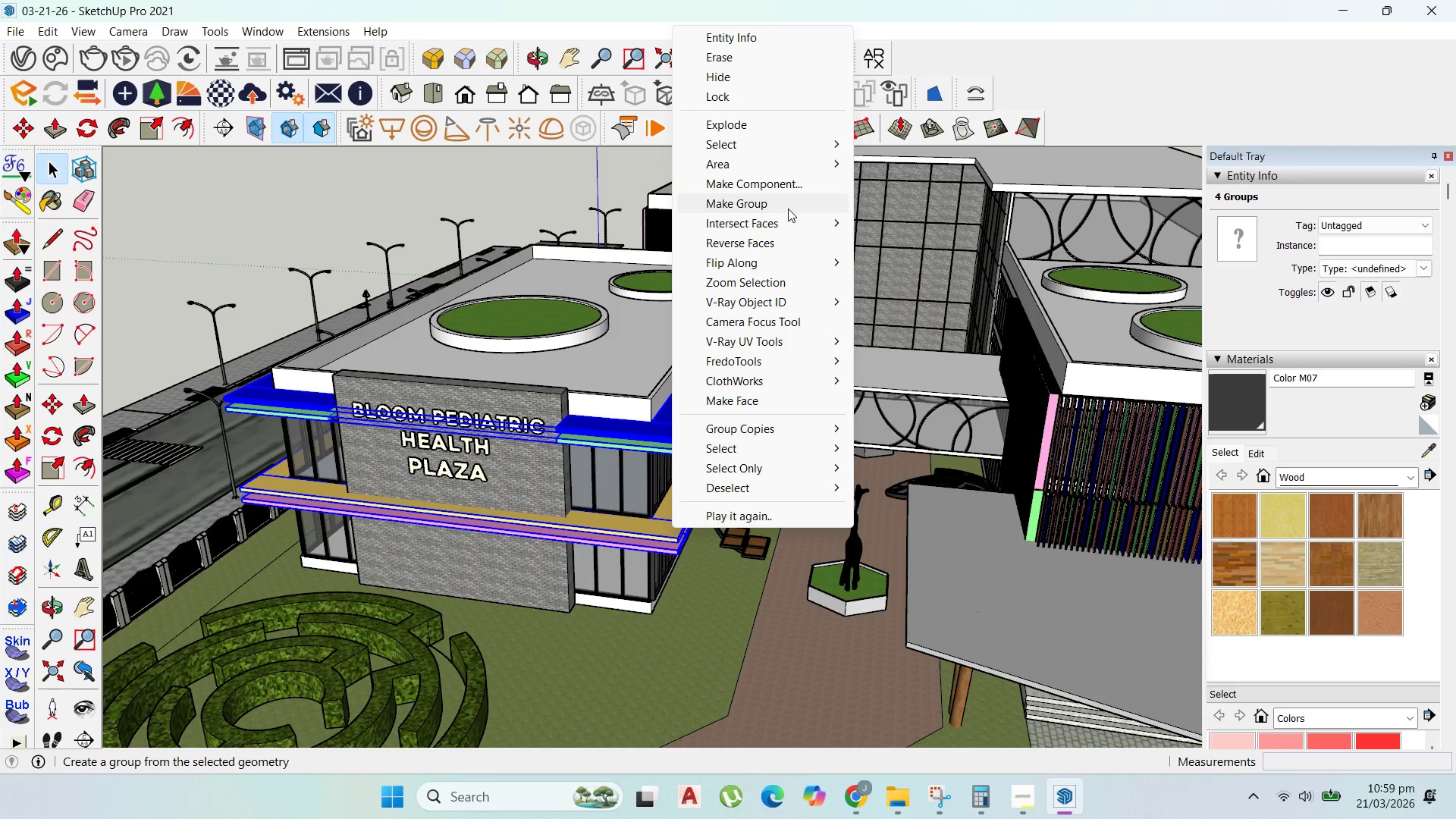 
left_click([786, 188])
 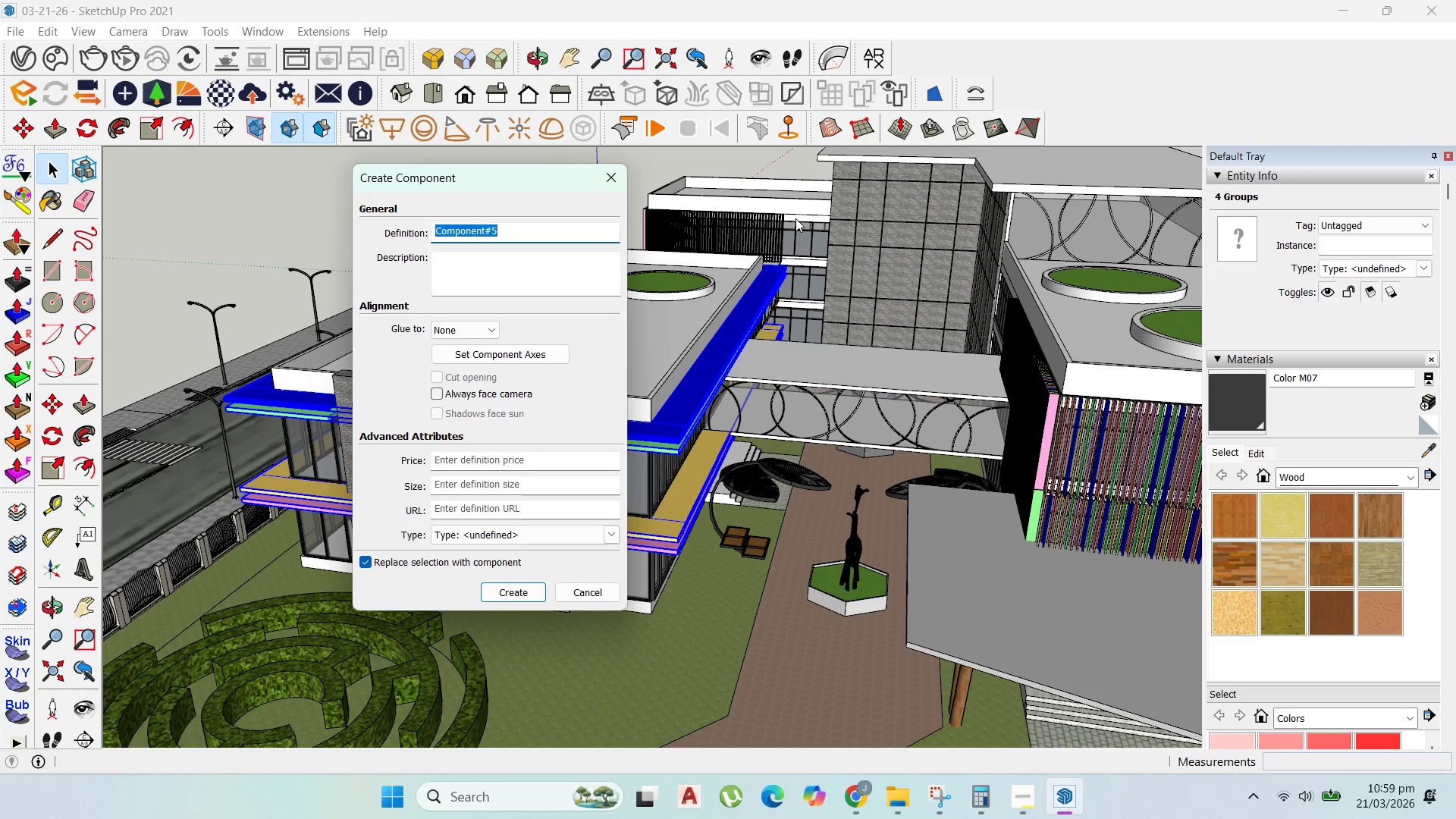 
type(canopy)
 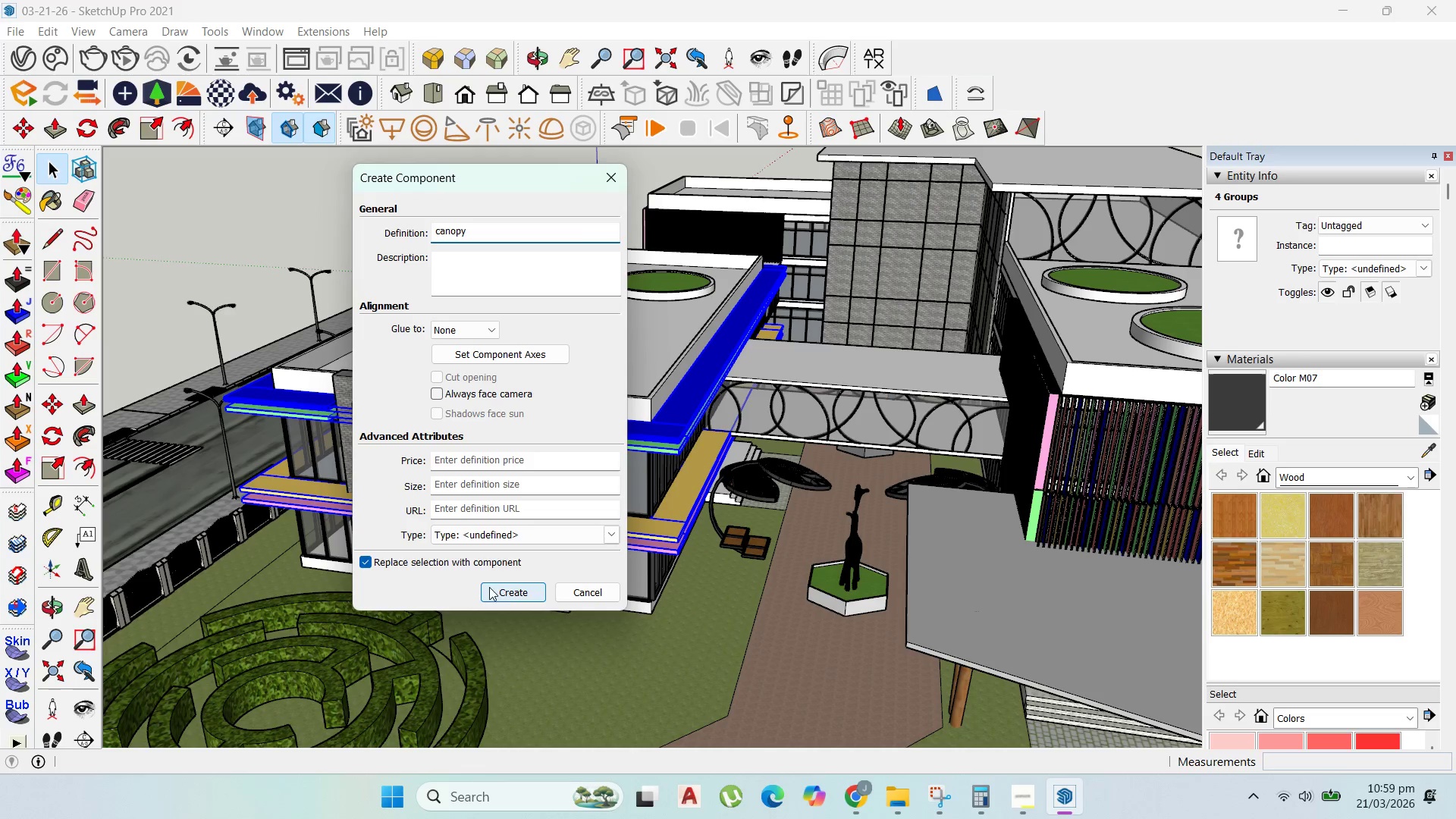 
left_click([501, 593])
 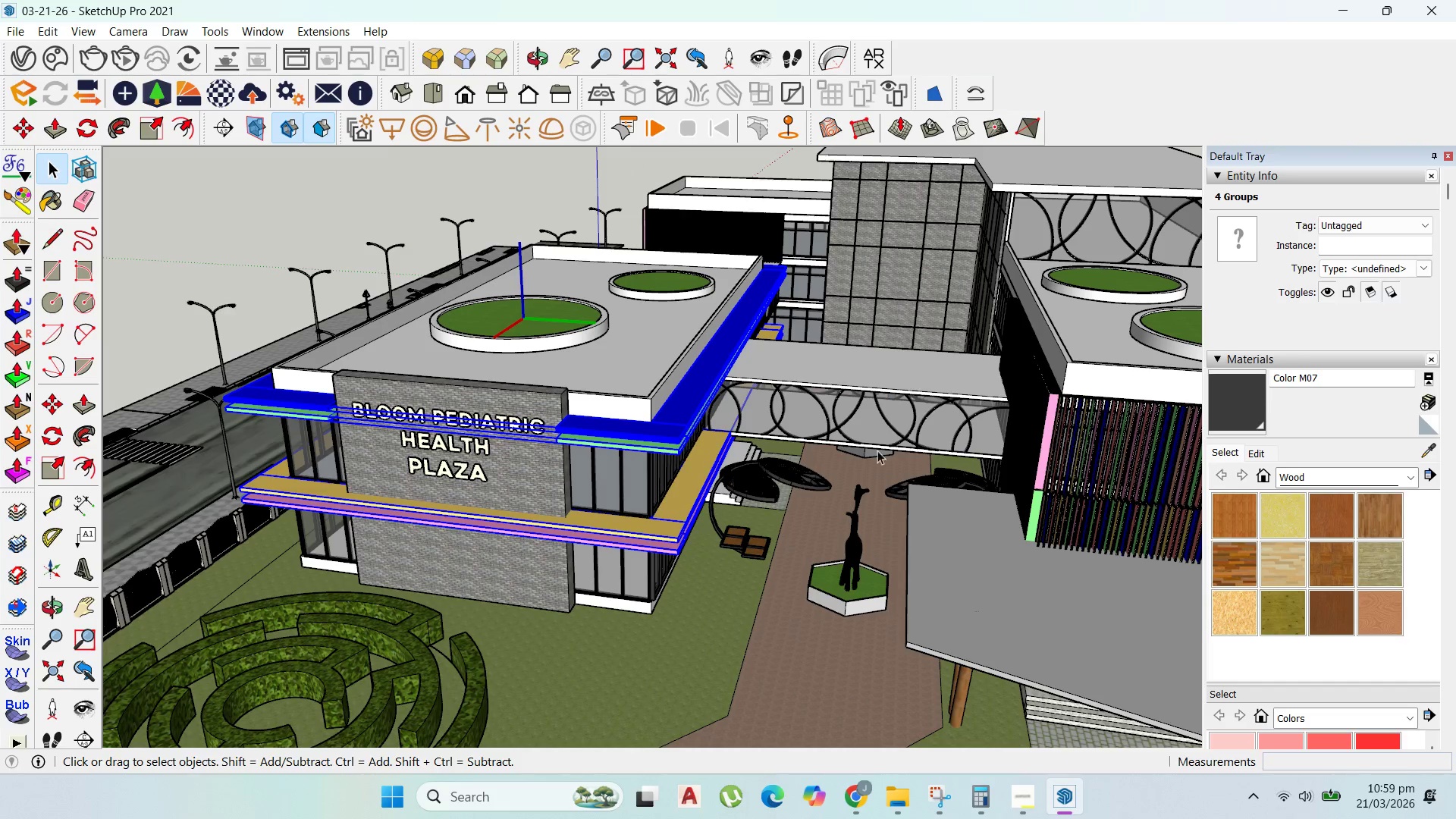 
left_click([915, 363])
 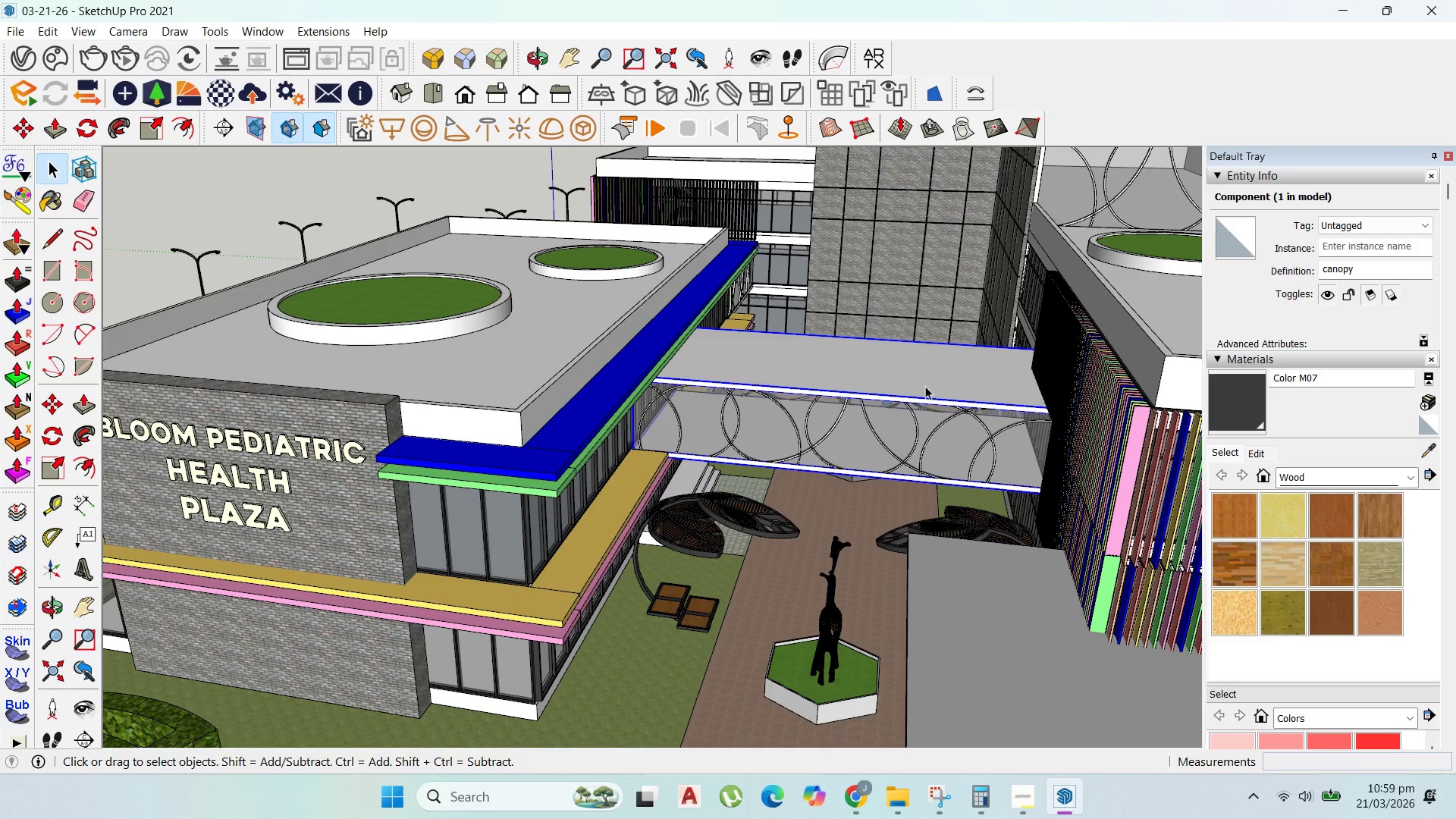 
scroll: coordinate [915, 362], scroll_direction: up, amount: 13.0
 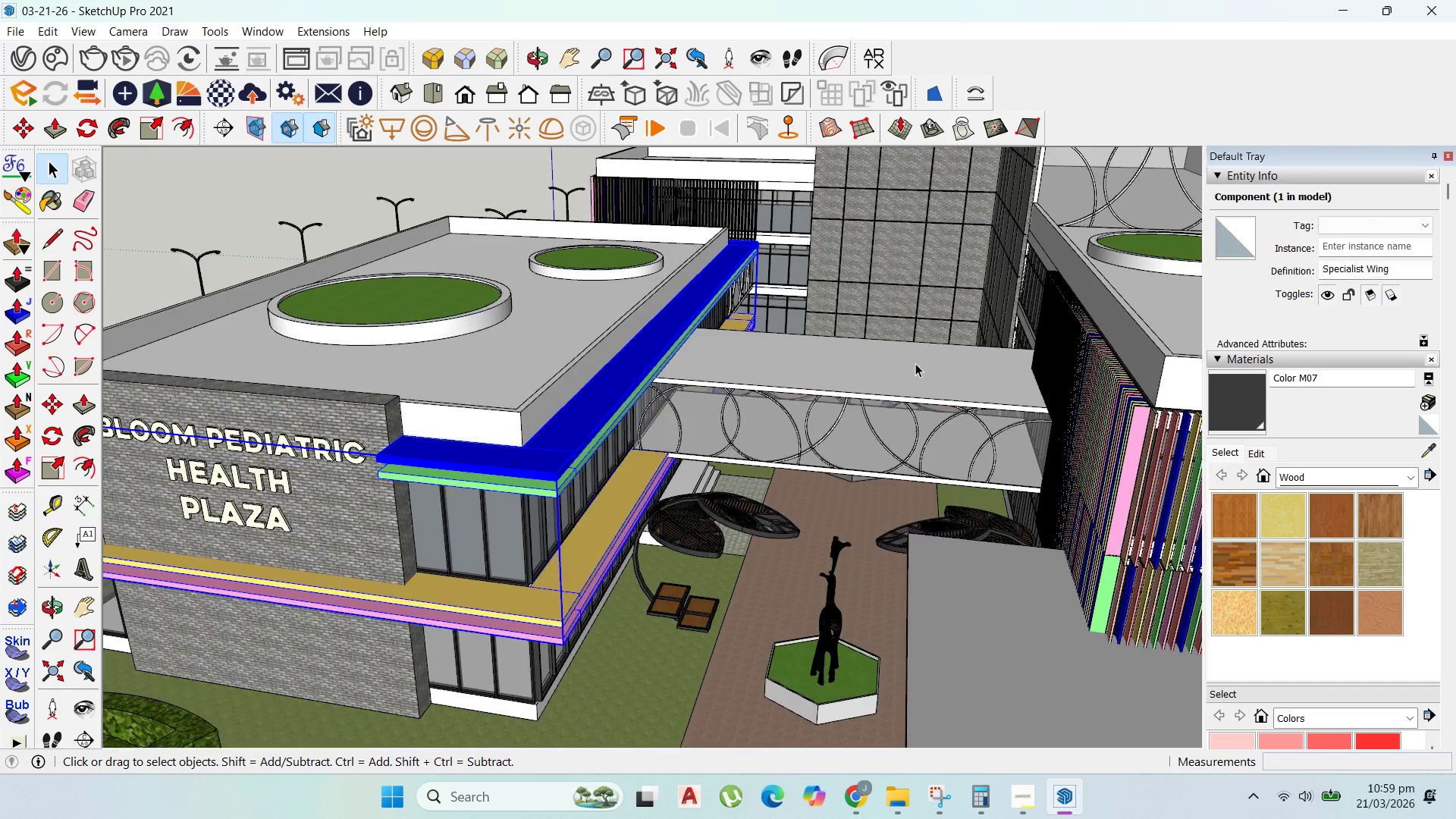 
hold_key(key=ShiftLeft, duration=1.51)
left_click([924, 443])
 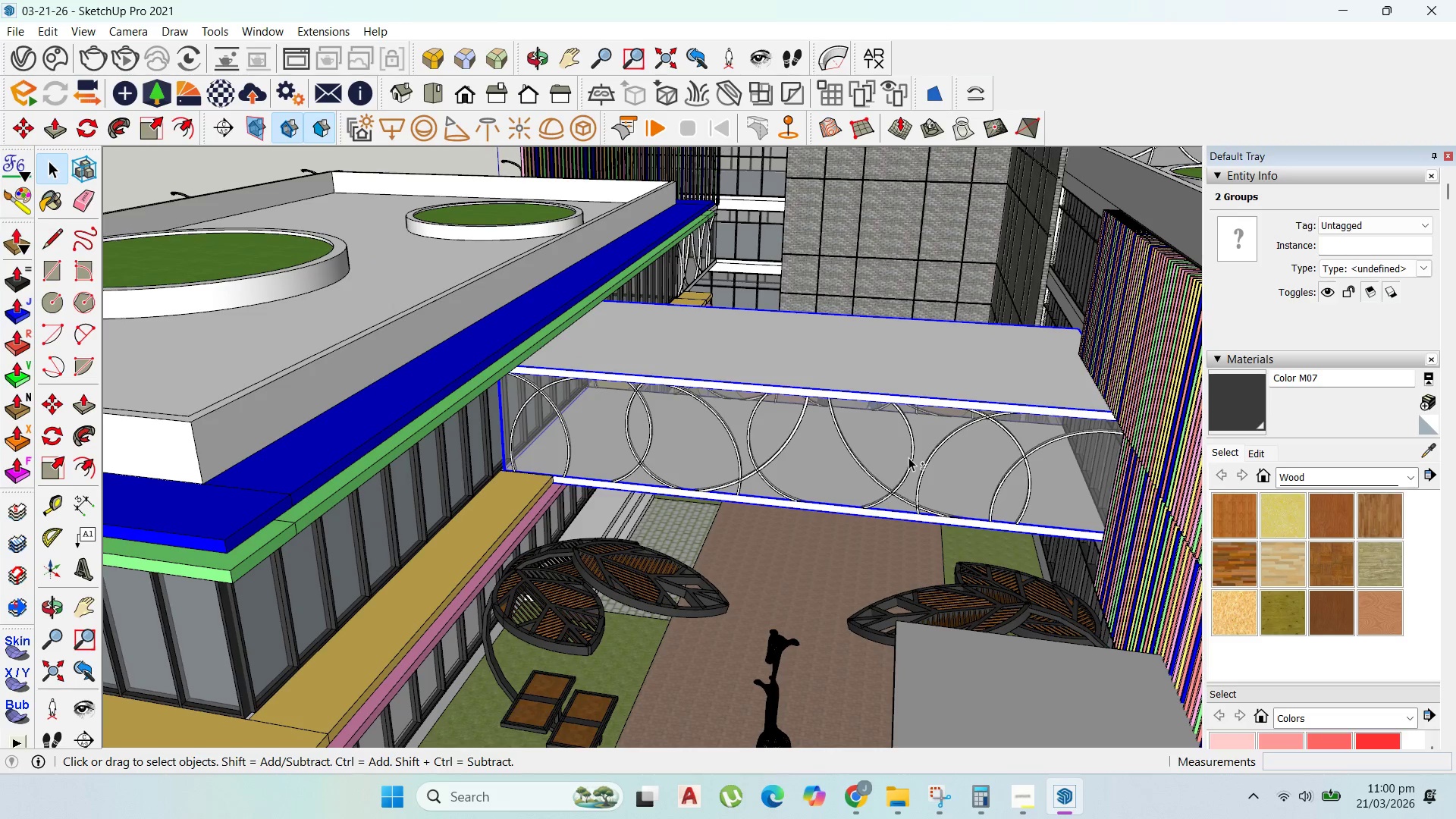 
scroll: coordinate [927, 435], scroll_direction: up, amount: 4.0
 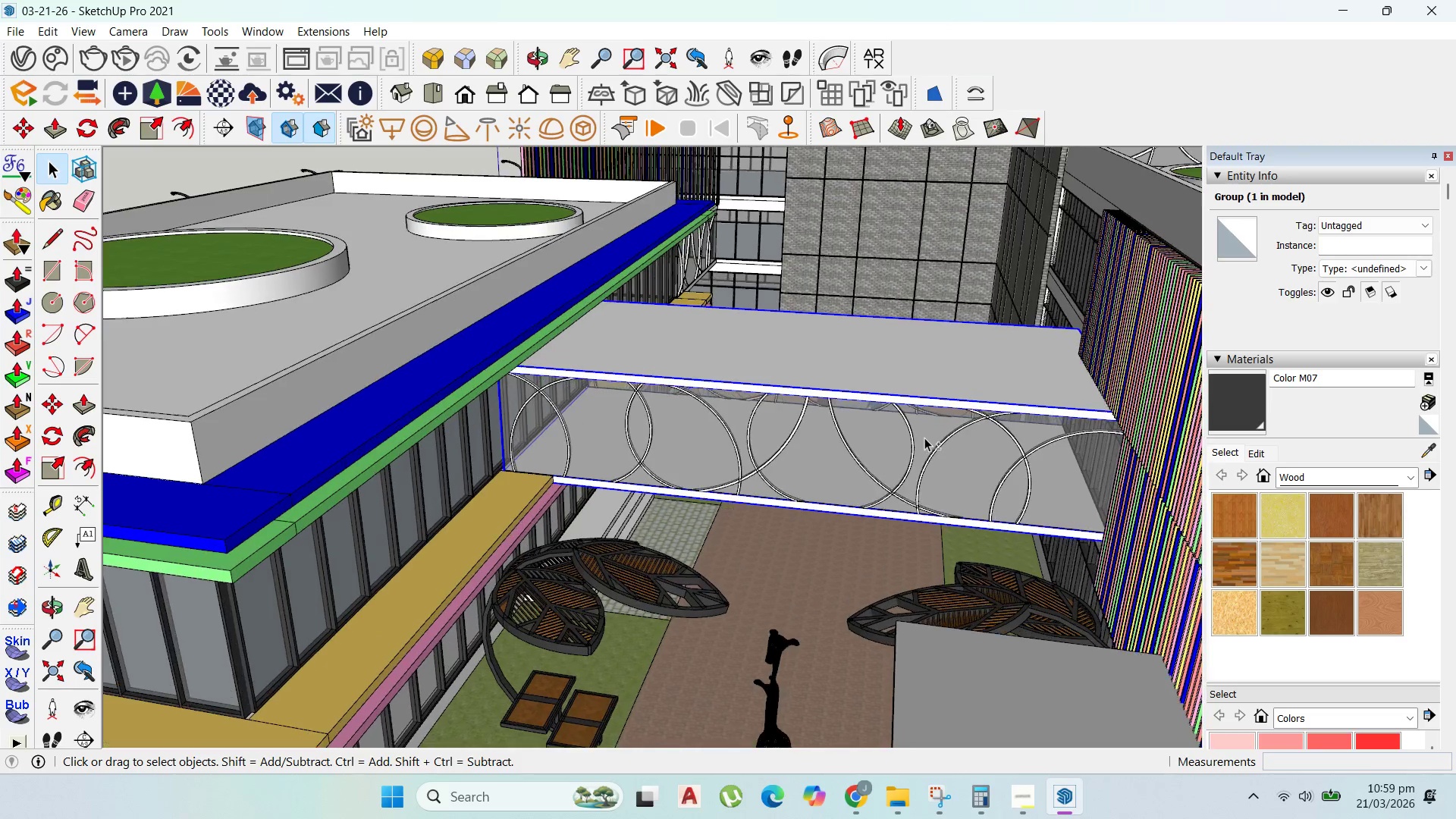 
hold_key(key=ShiftLeft, duration=0.75)
 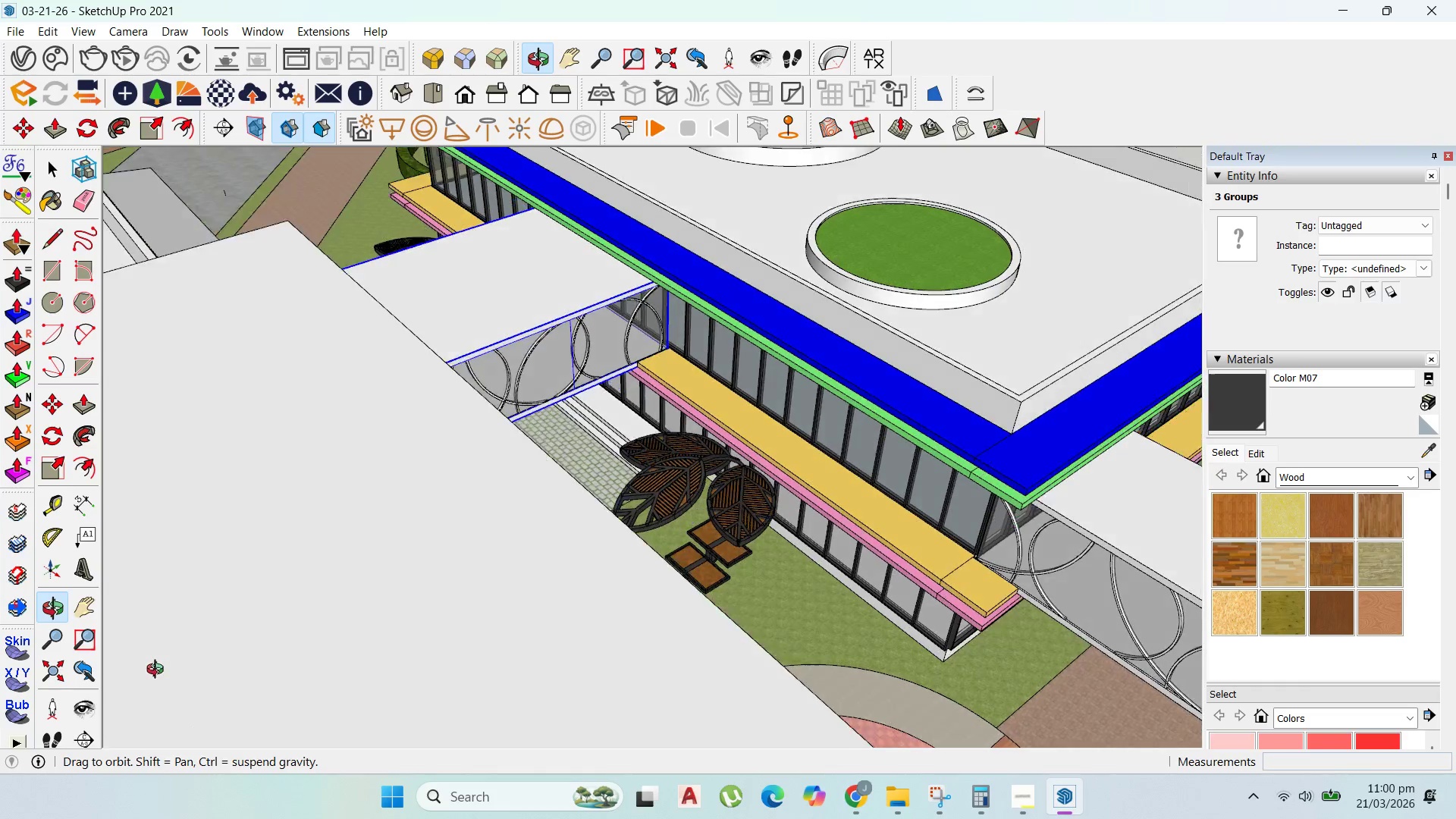 
hold_key(key=ShiftLeft, duration=1.5)
left_click([583, 341])
 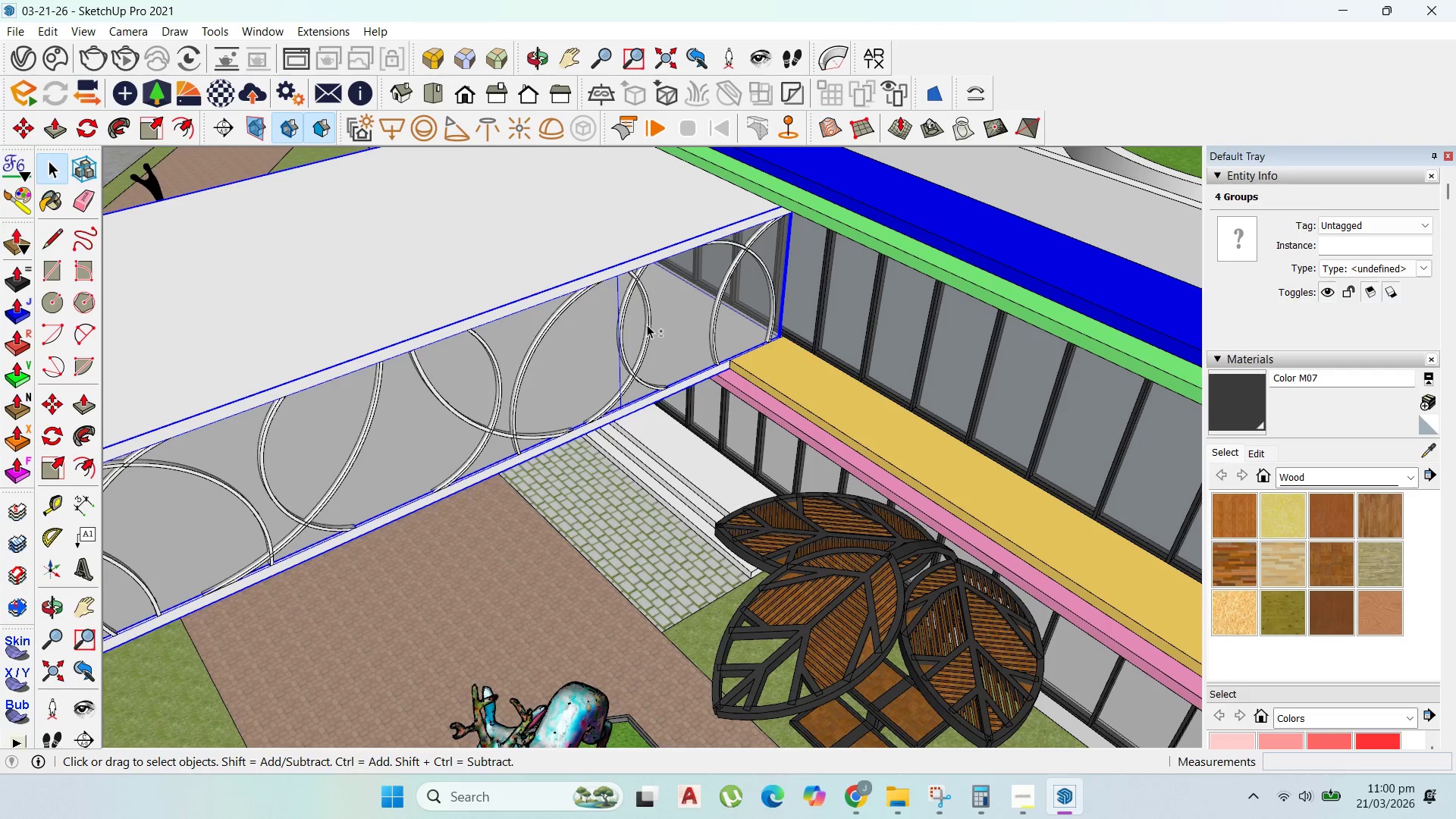 
scroll: coordinate [579, 334], scroll_direction: up, amount: 11.0
 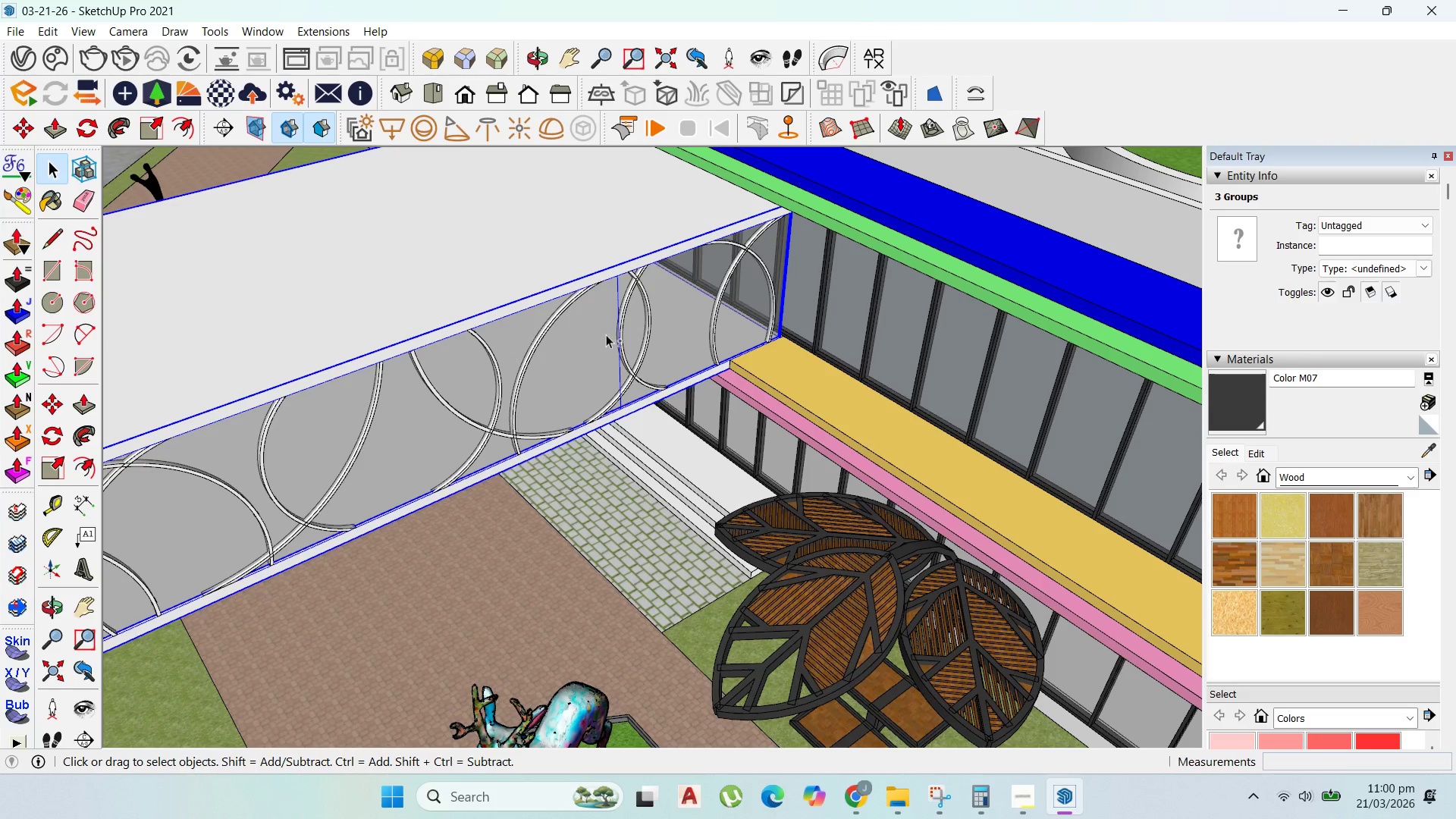 
left_click([649, 325])
 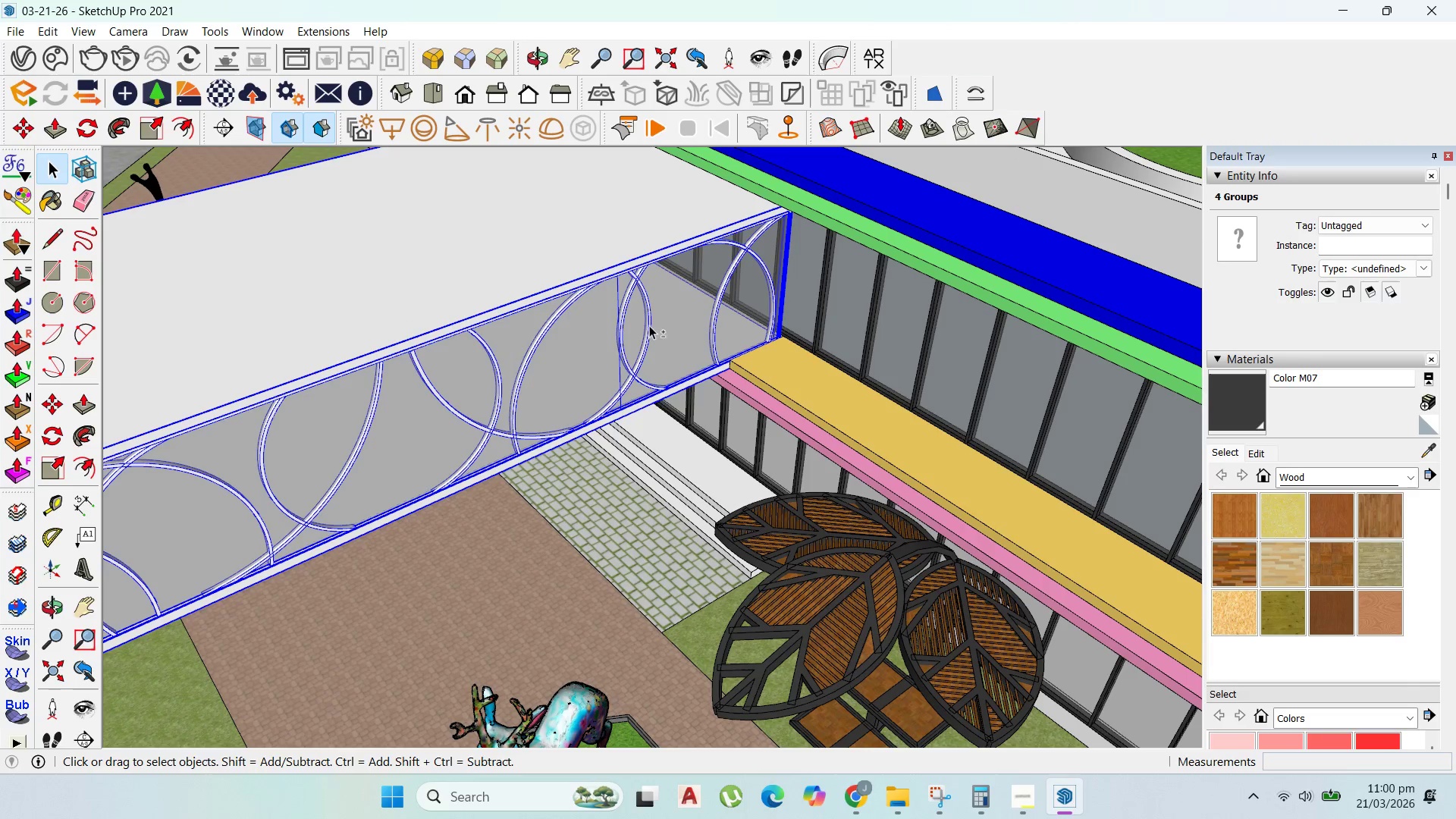 
key(Shift+ShiftLeft)
 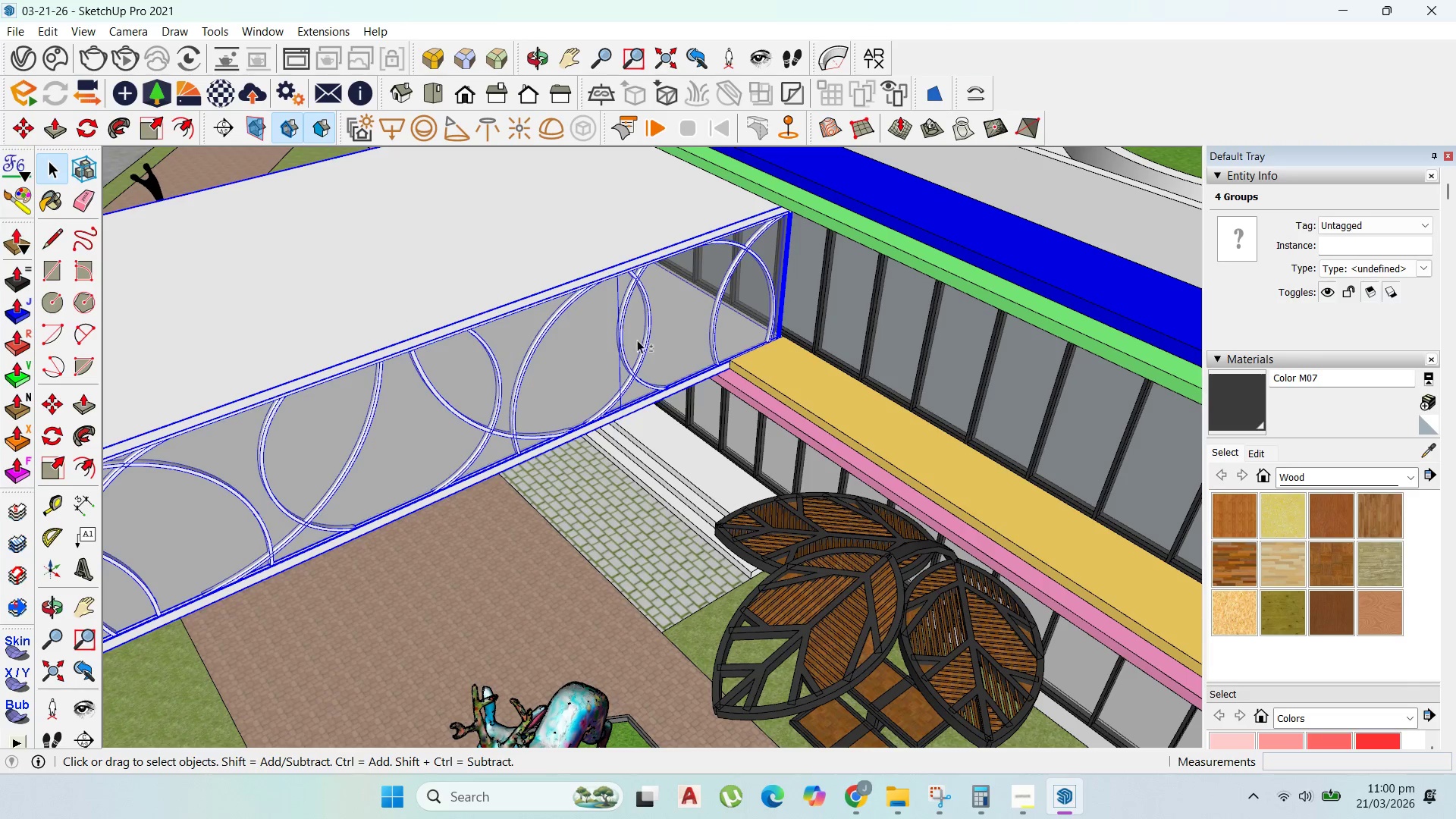 
key(Shift+ShiftLeft)
 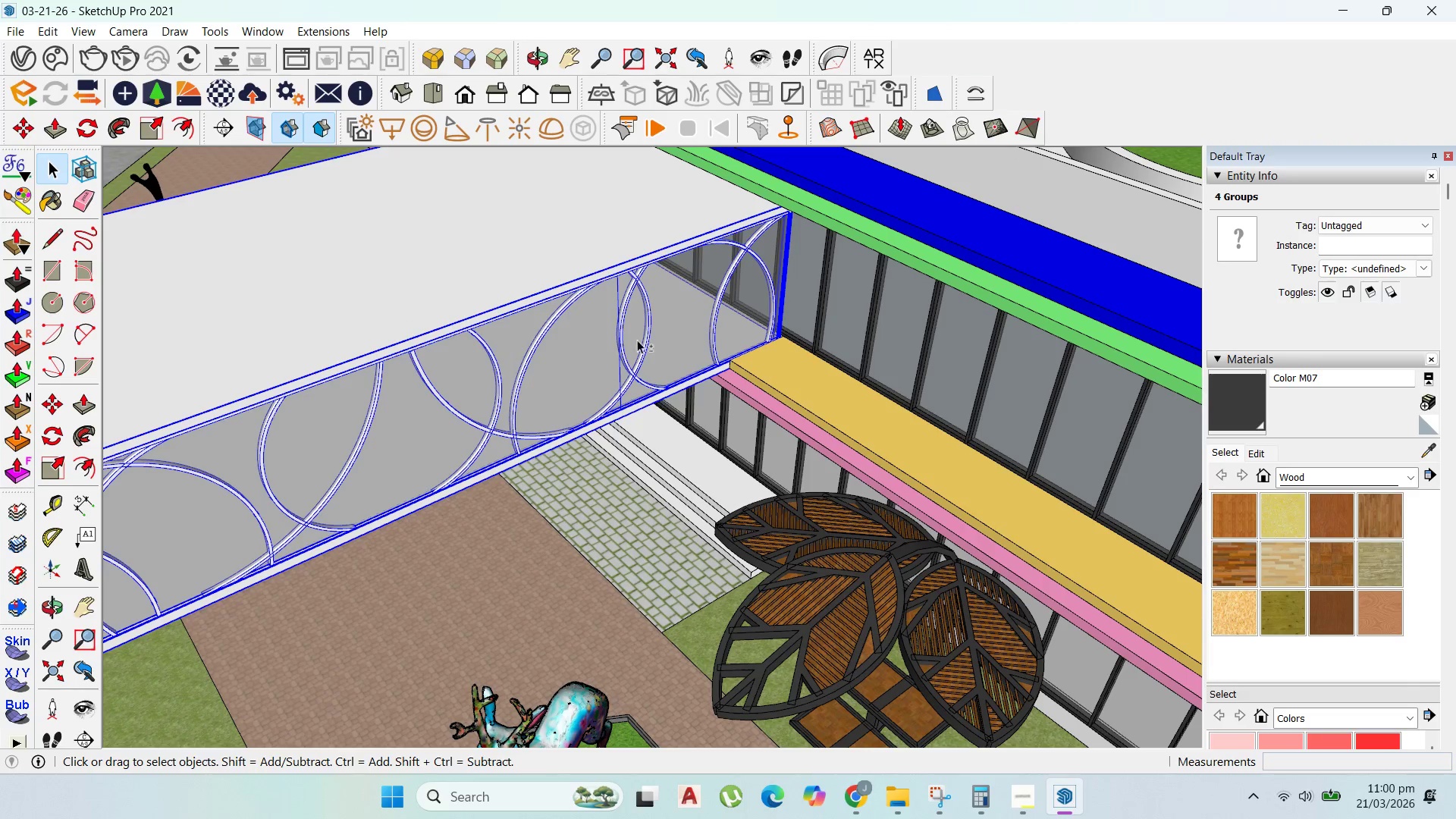 
key(Shift+ShiftLeft)
 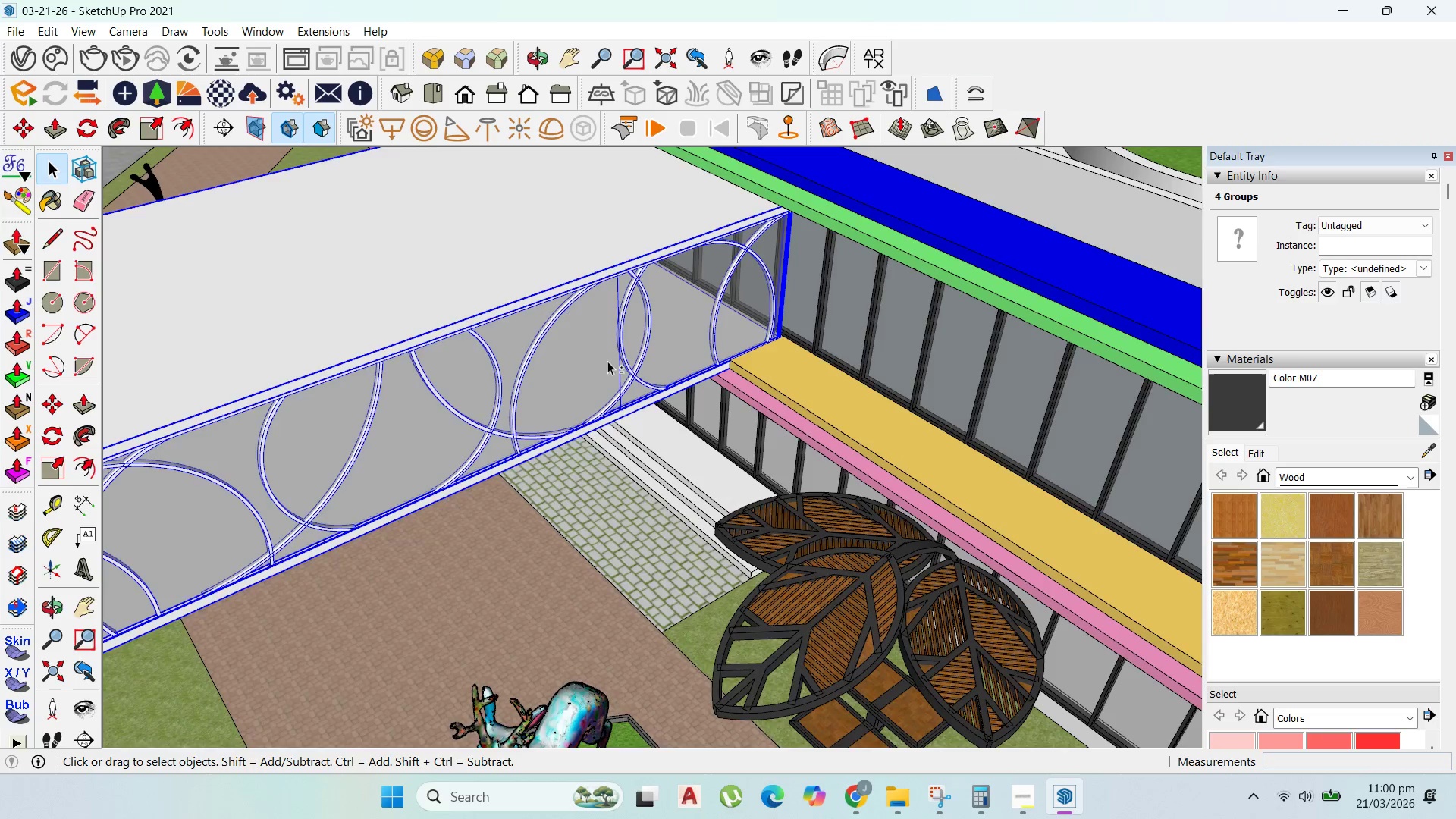 
key(Shift+ShiftLeft)
 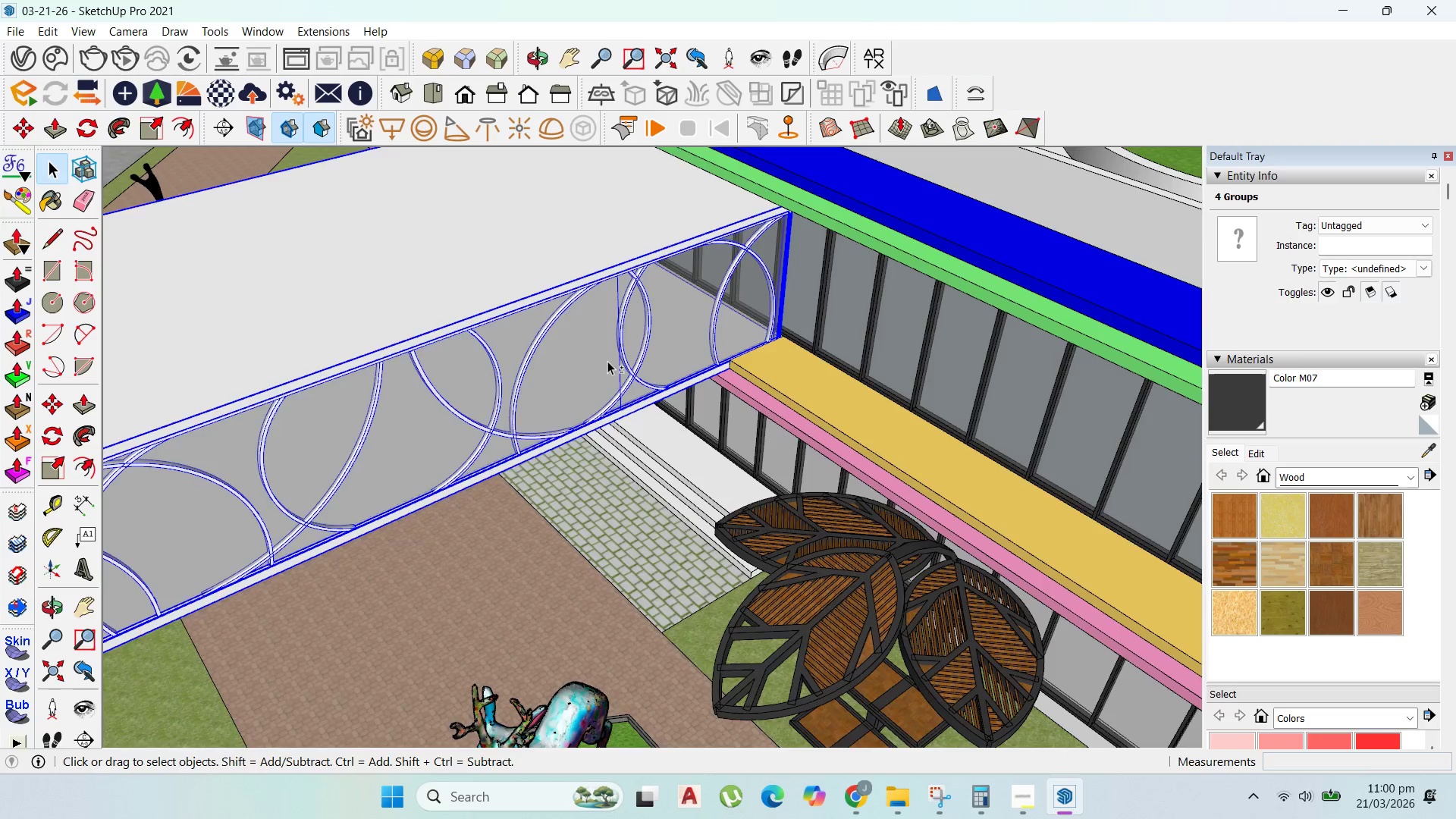 
key(Shift+ShiftLeft)
 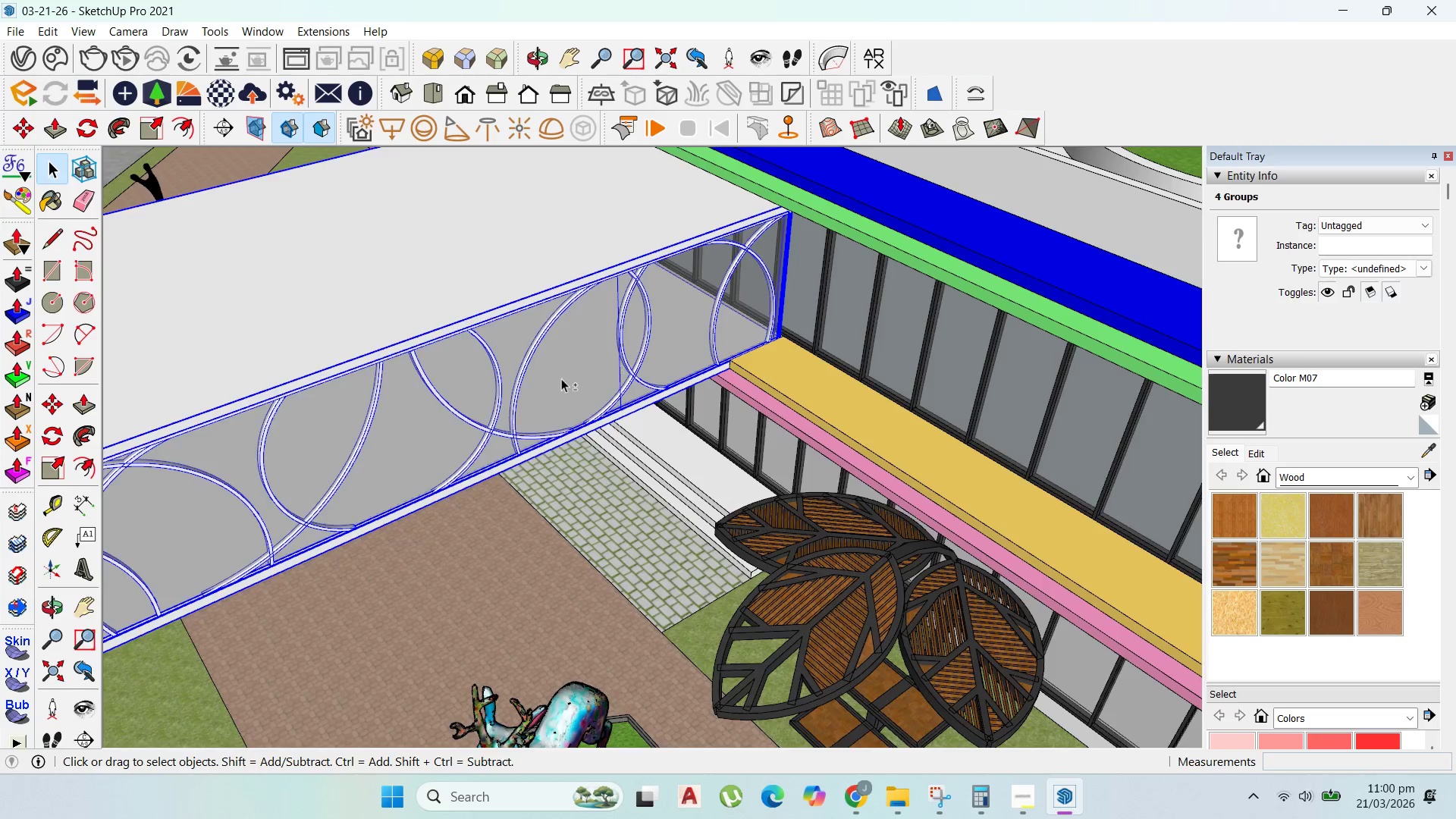 
hold_key(key=ShiftLeft, duration=1.51)
left_click([903, 478])
 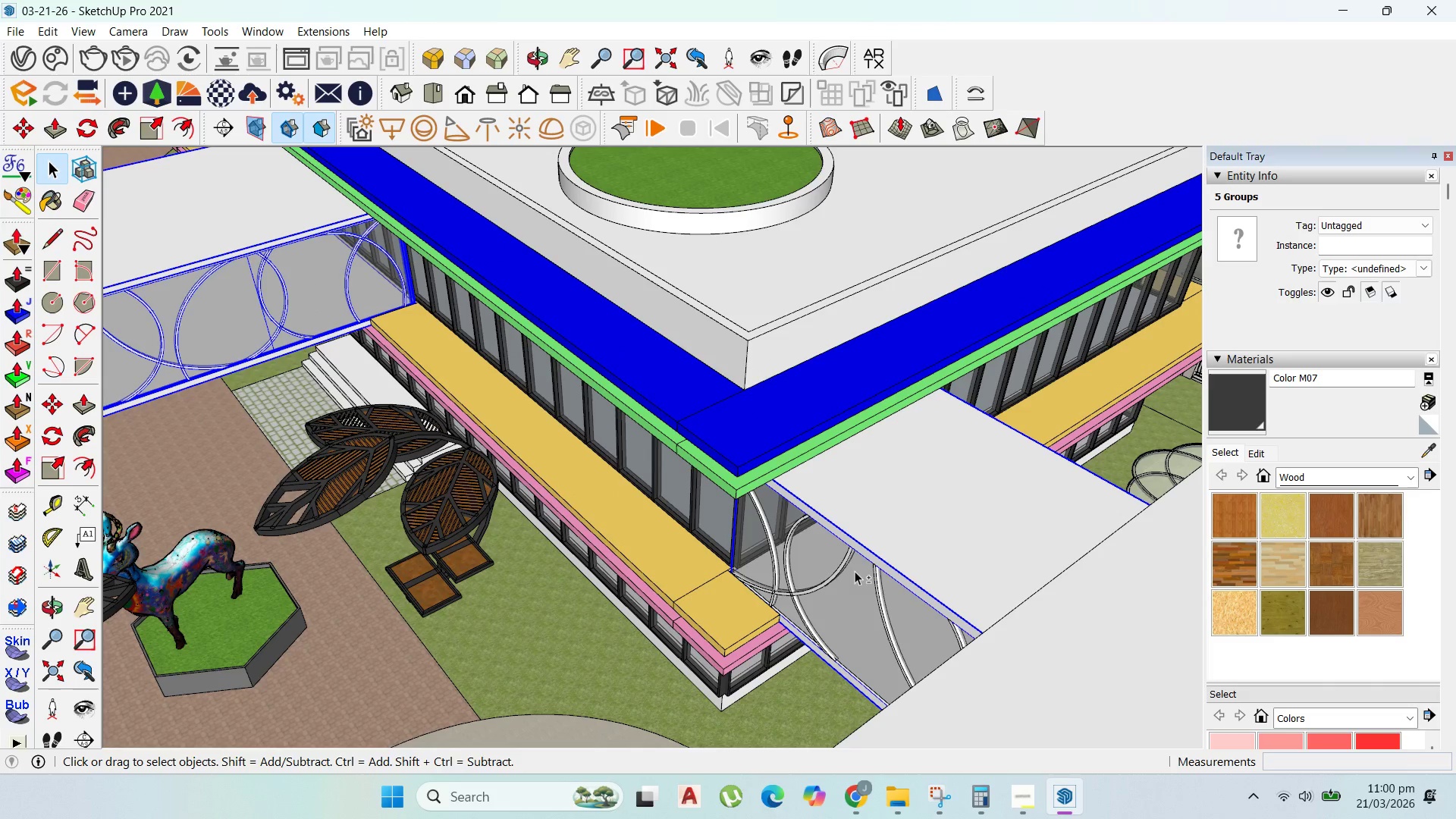 
scroll: coordinate [893, 475], scroll_direction: none, amount: 0.0
 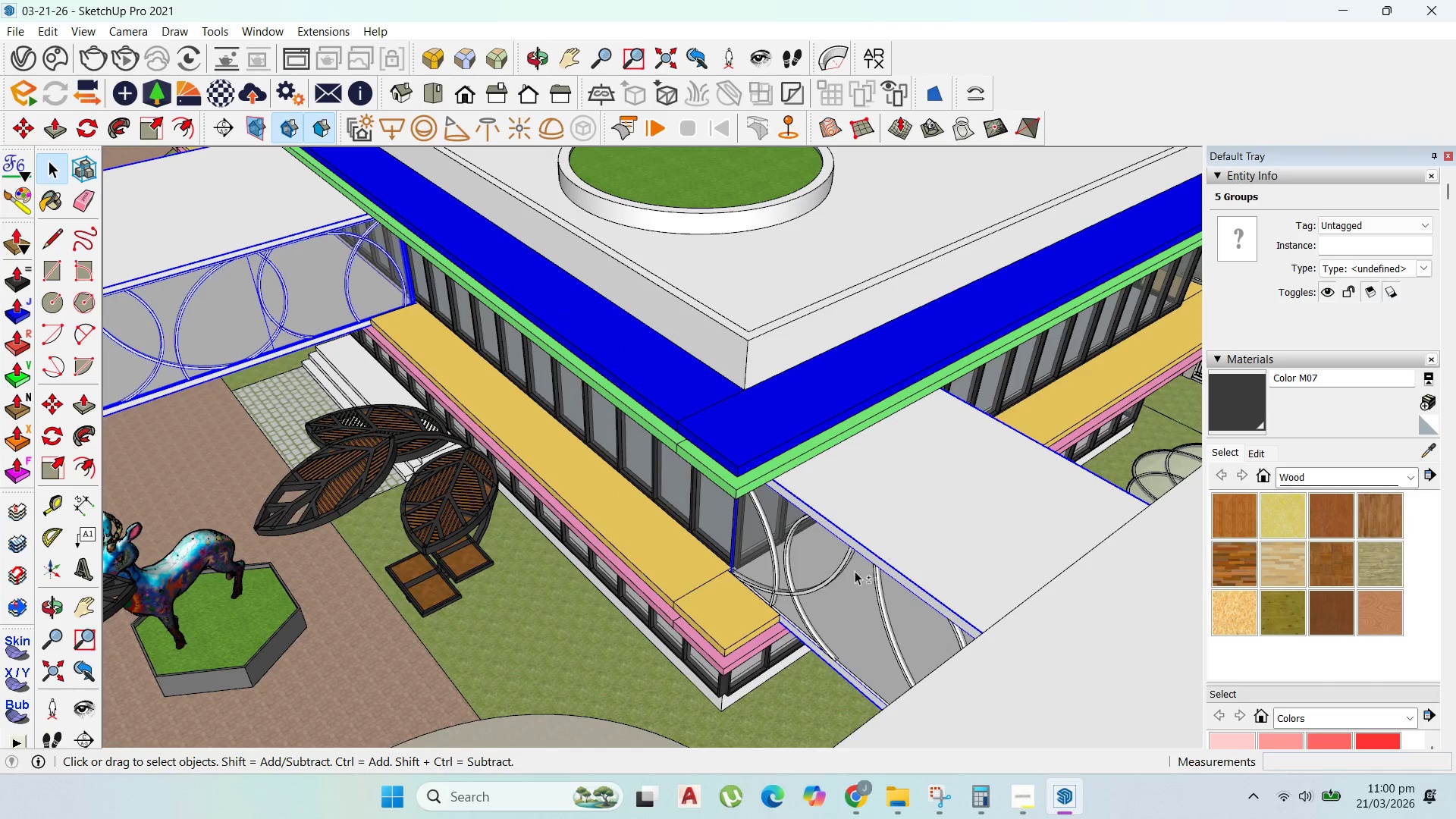 
hold_key(key=ShiftLeft, duration=1.53)
left_click([849, 590])
 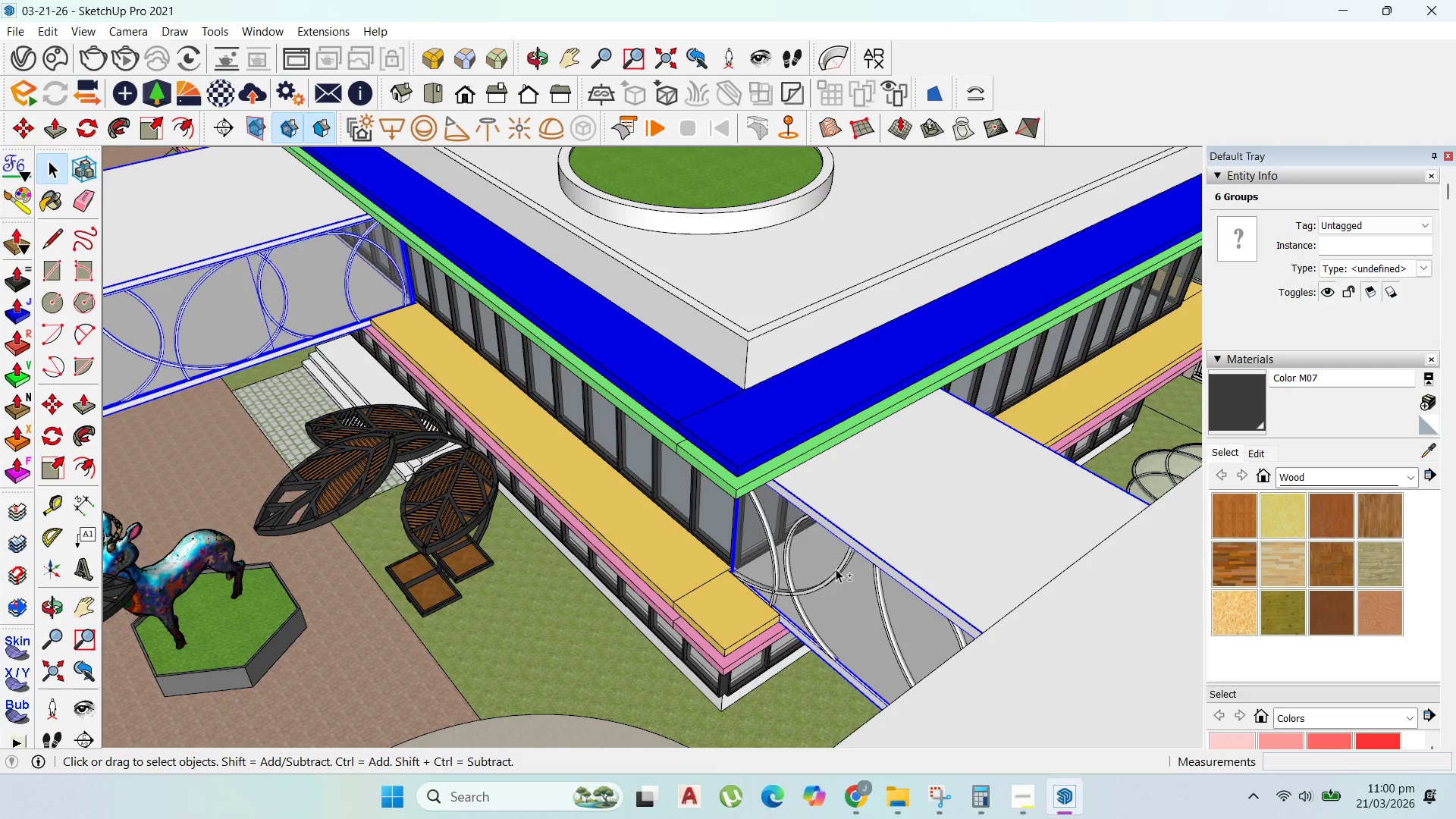 
left_click([836, 569])
 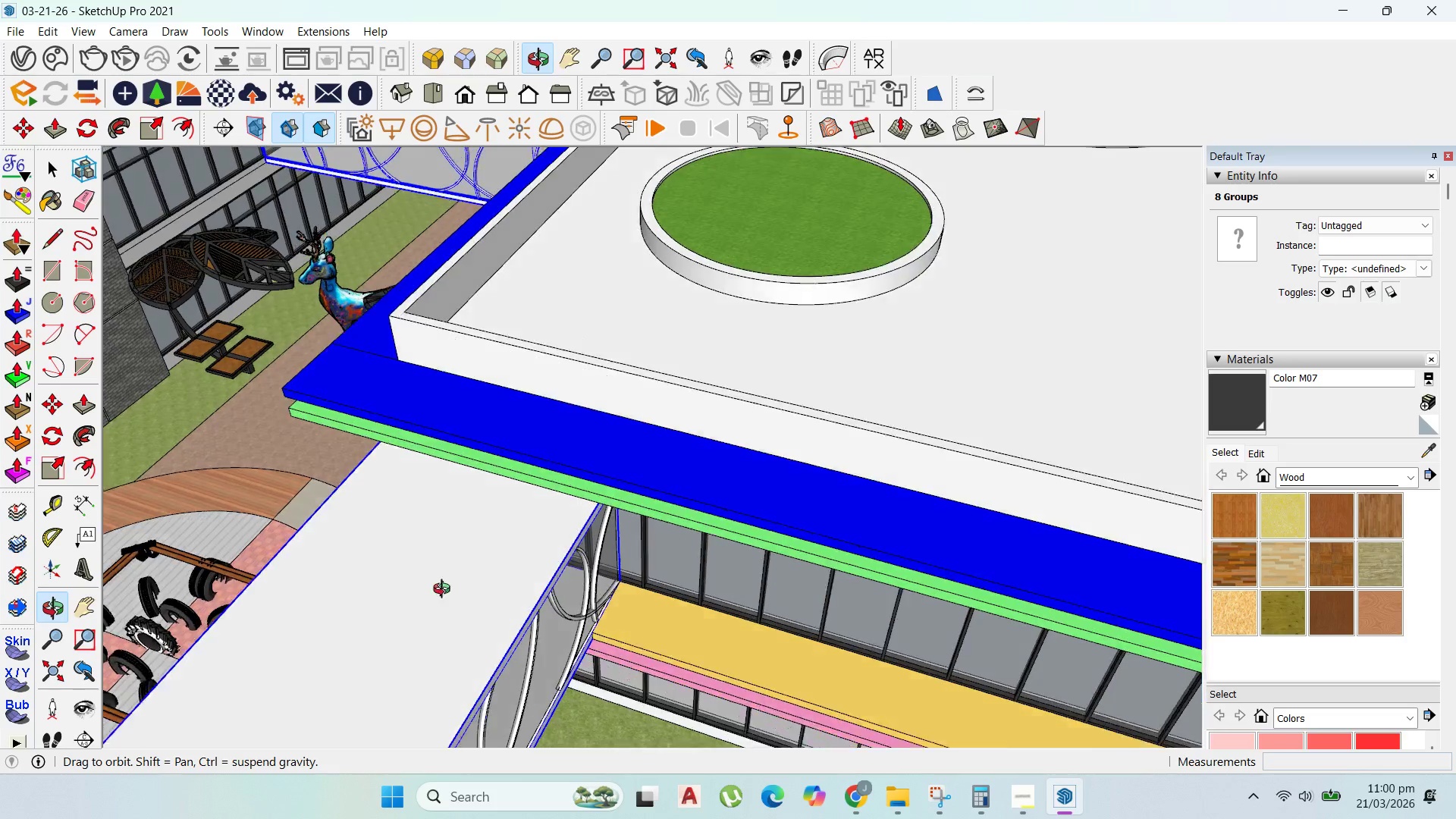 
hold_key(key=ShiftLeft, duration=1.03)
left_click([612, 497])
 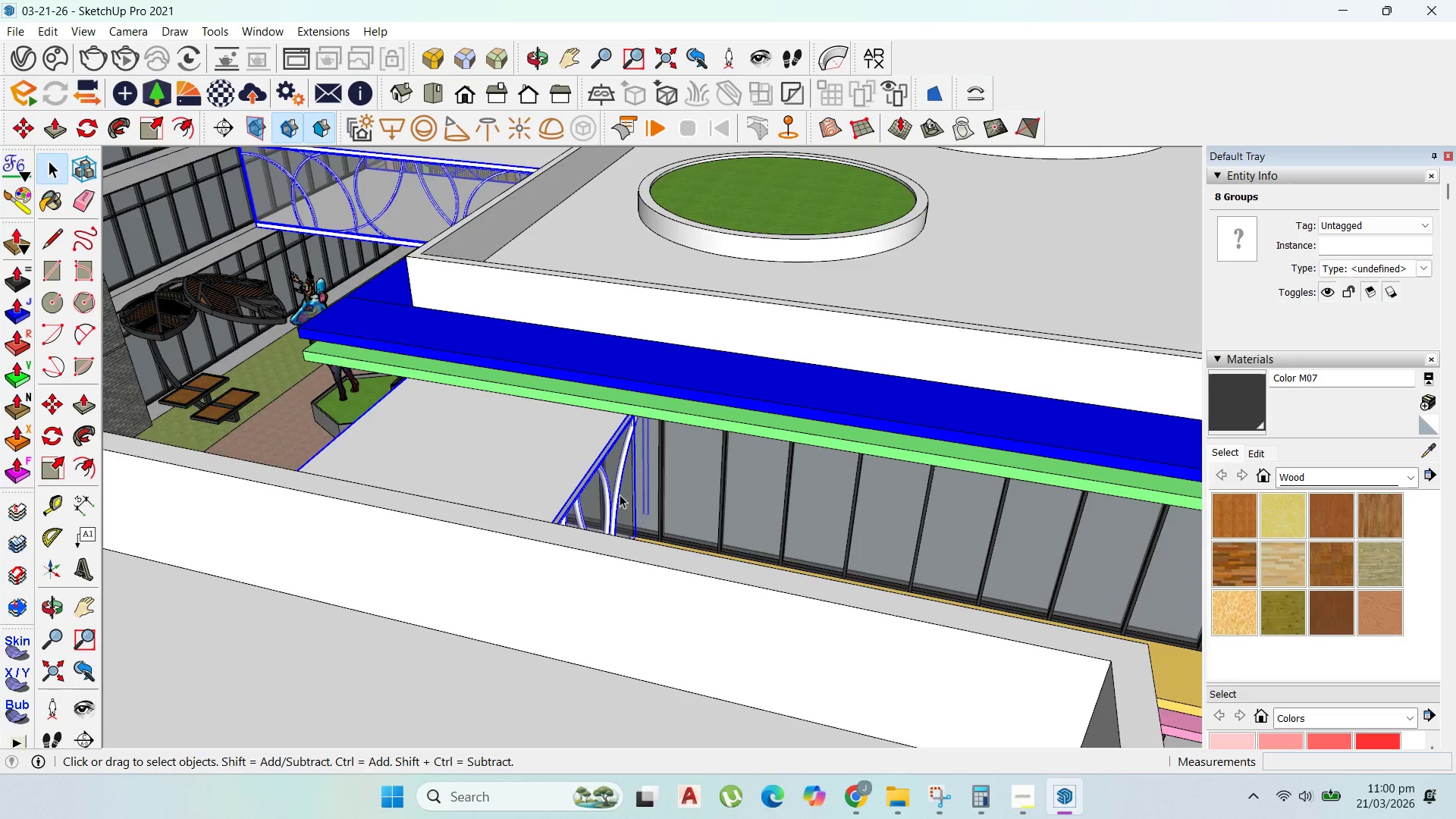 
scroll: coordinate [617, 492], scroll_direction: up, amount: 7.0
 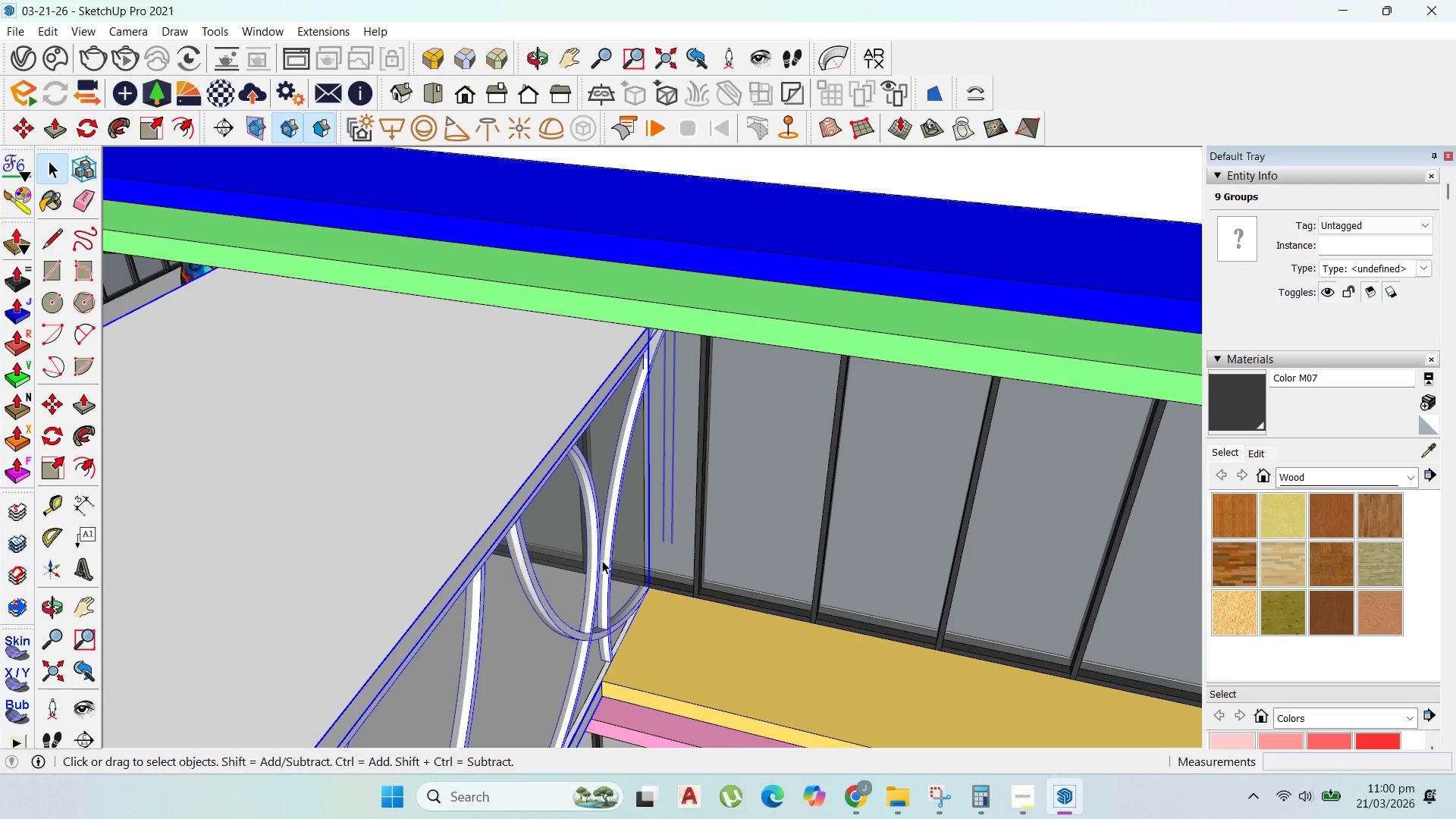 
hold_key(key=ShiftLeft, duration=0.56)
 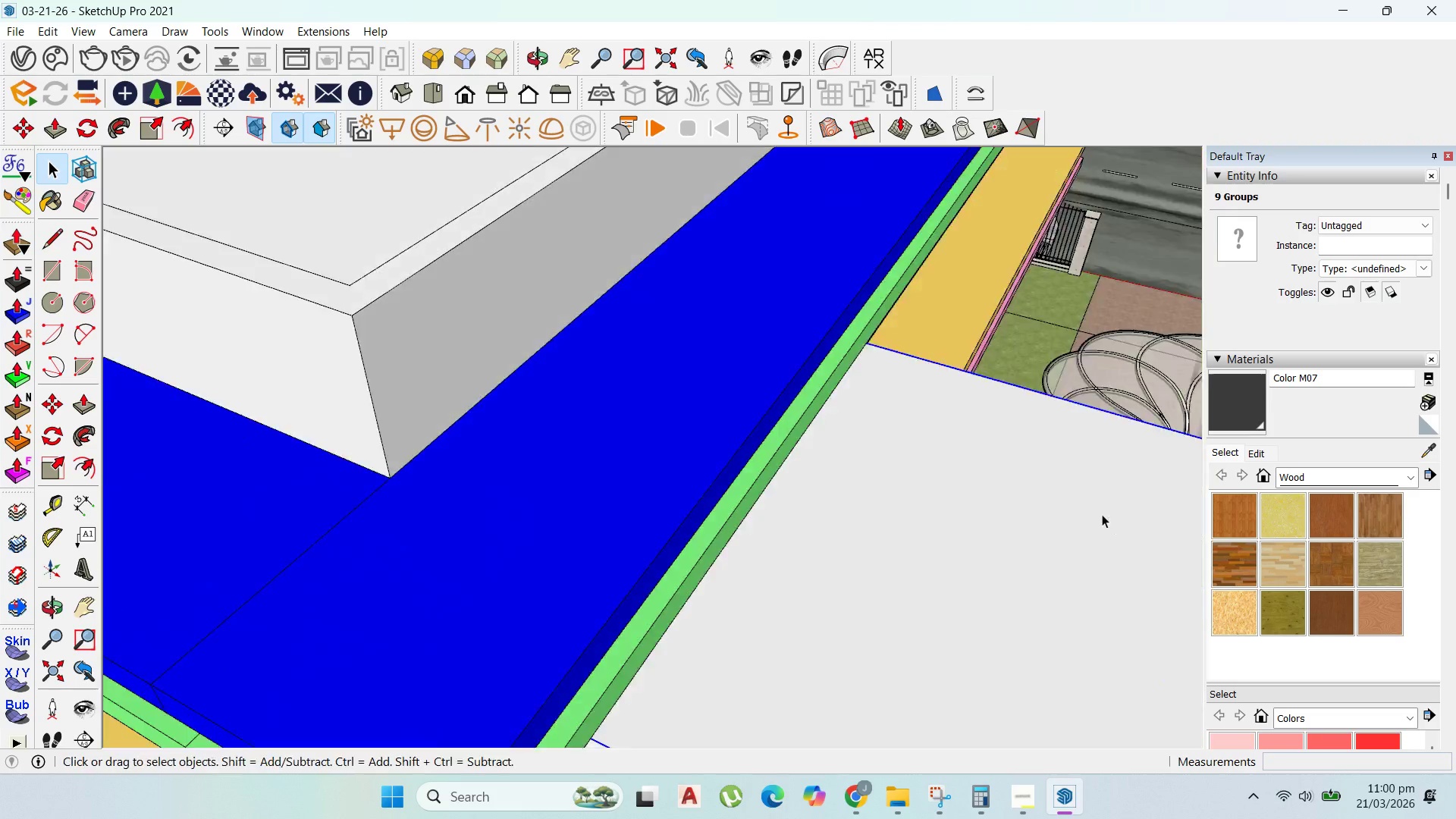 
hold_key(key=ShiftLeft, duration=1.52)
 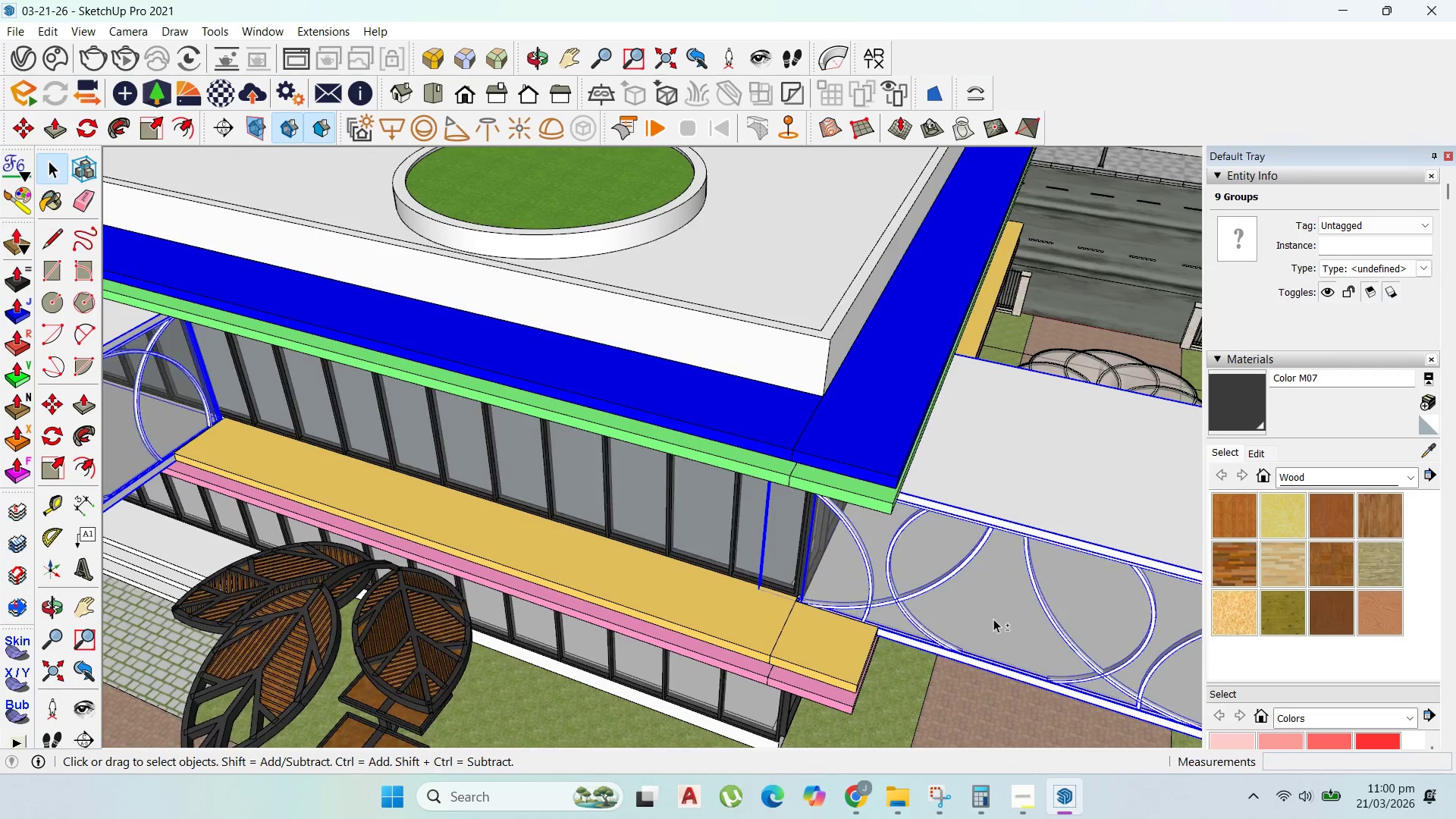 
scroll: coordinate [947, 399], scroll_direction: down, amount: 9.0
 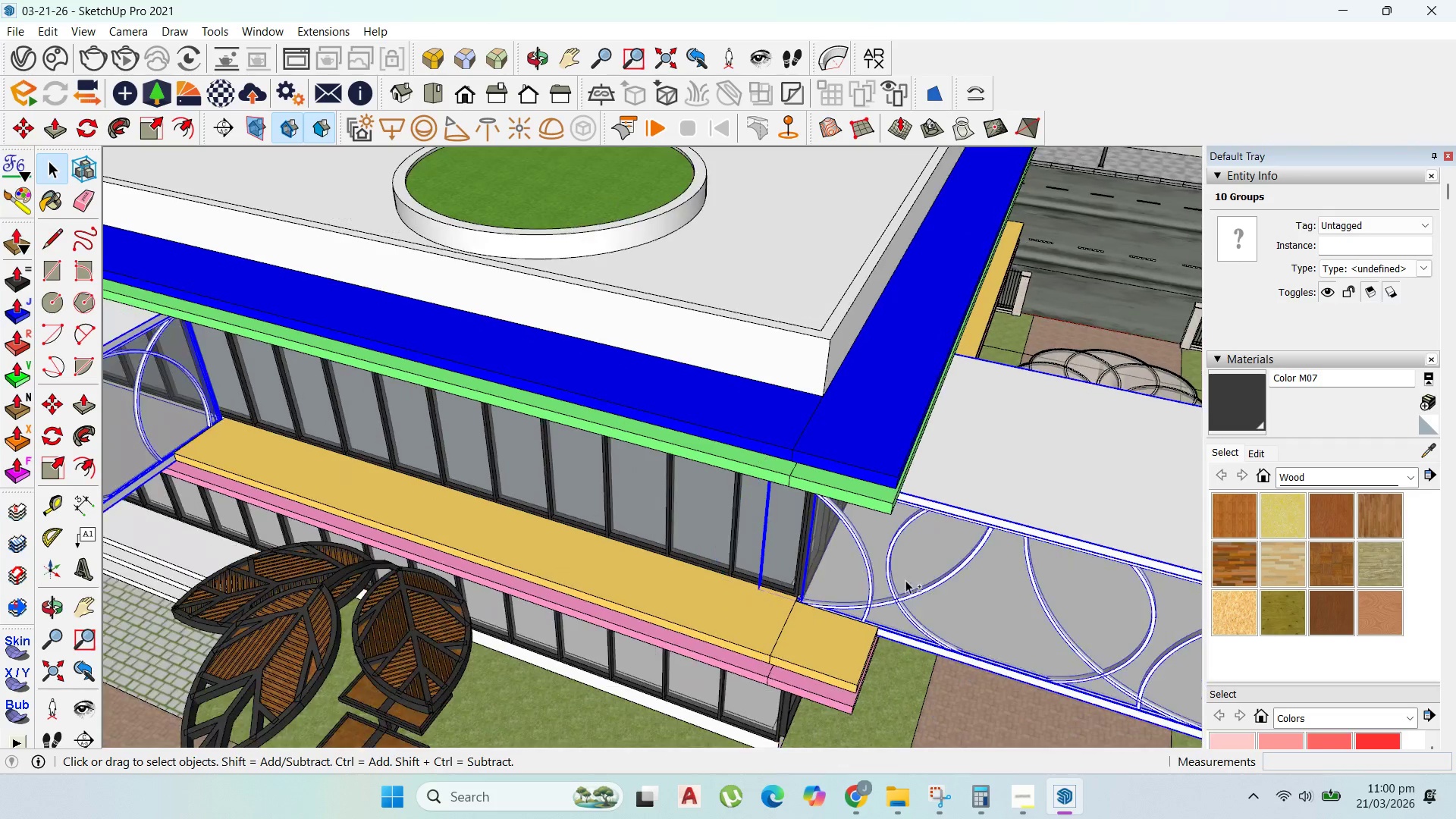 
left_click([971, 604])
 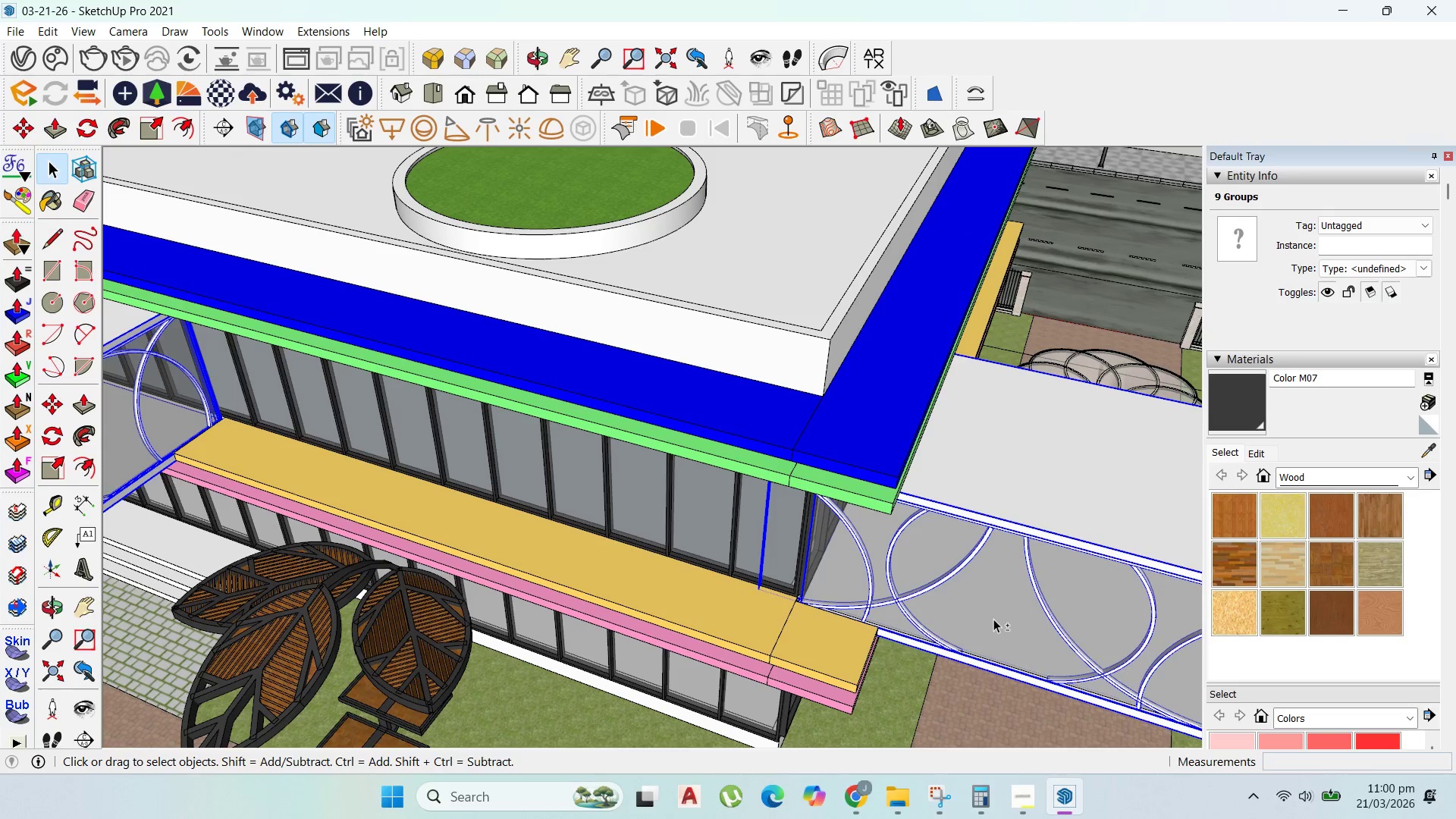 
hold_key(key=ShiftLeft, duration=1.11)
left_click([993, 619])
 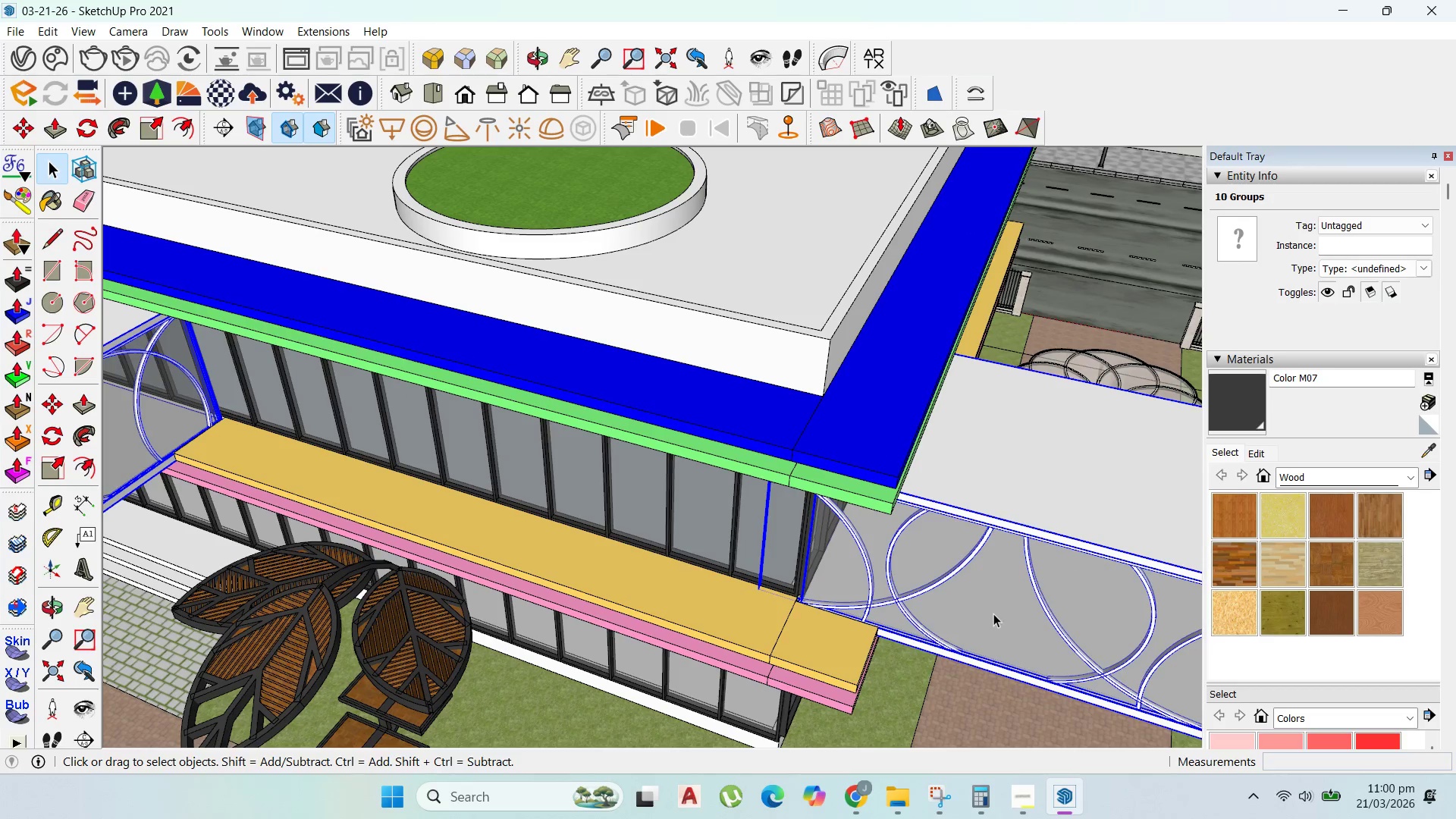 
right_click([993, 613])
 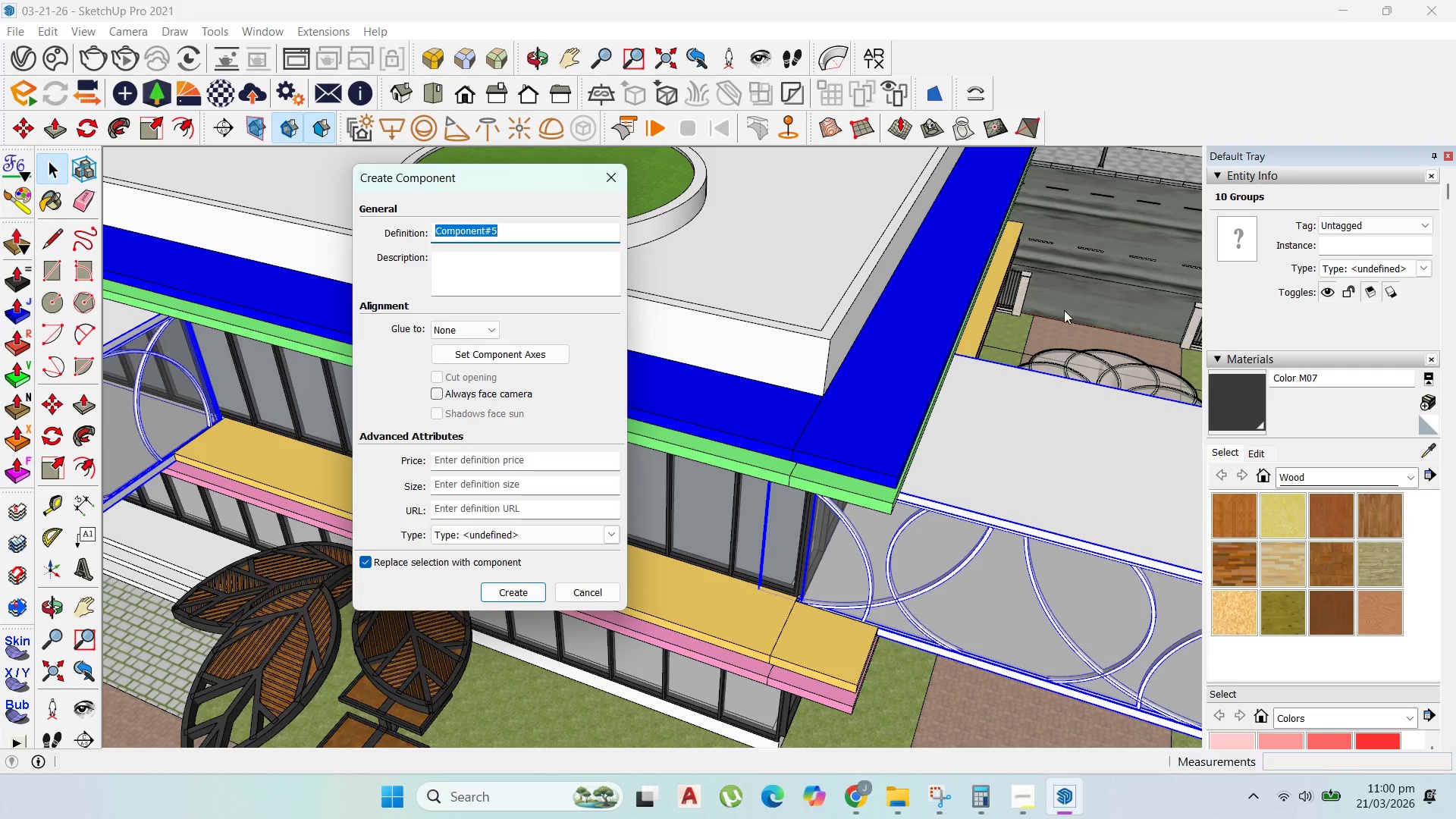 
type(bri)
 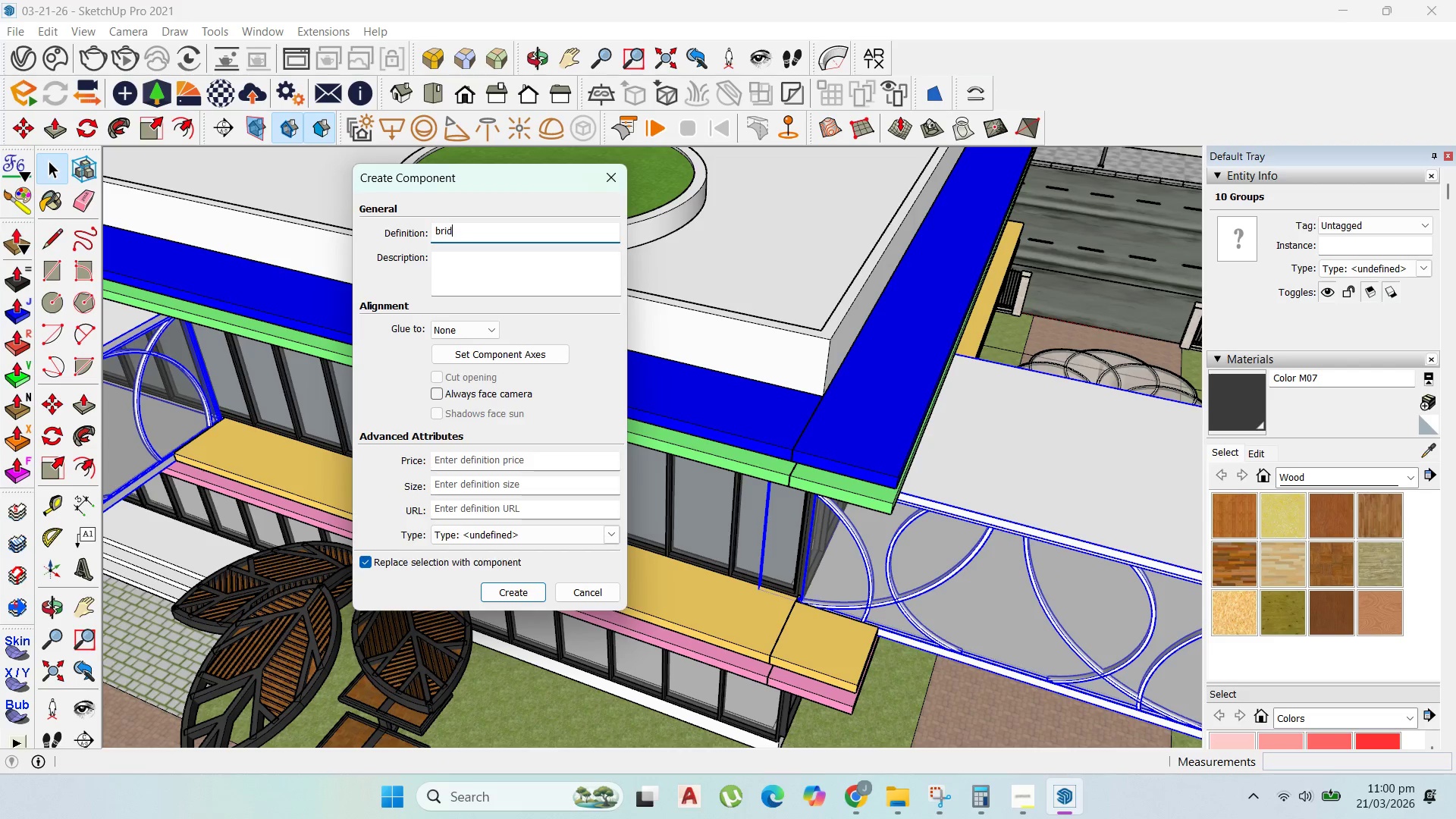 
type(dge)
 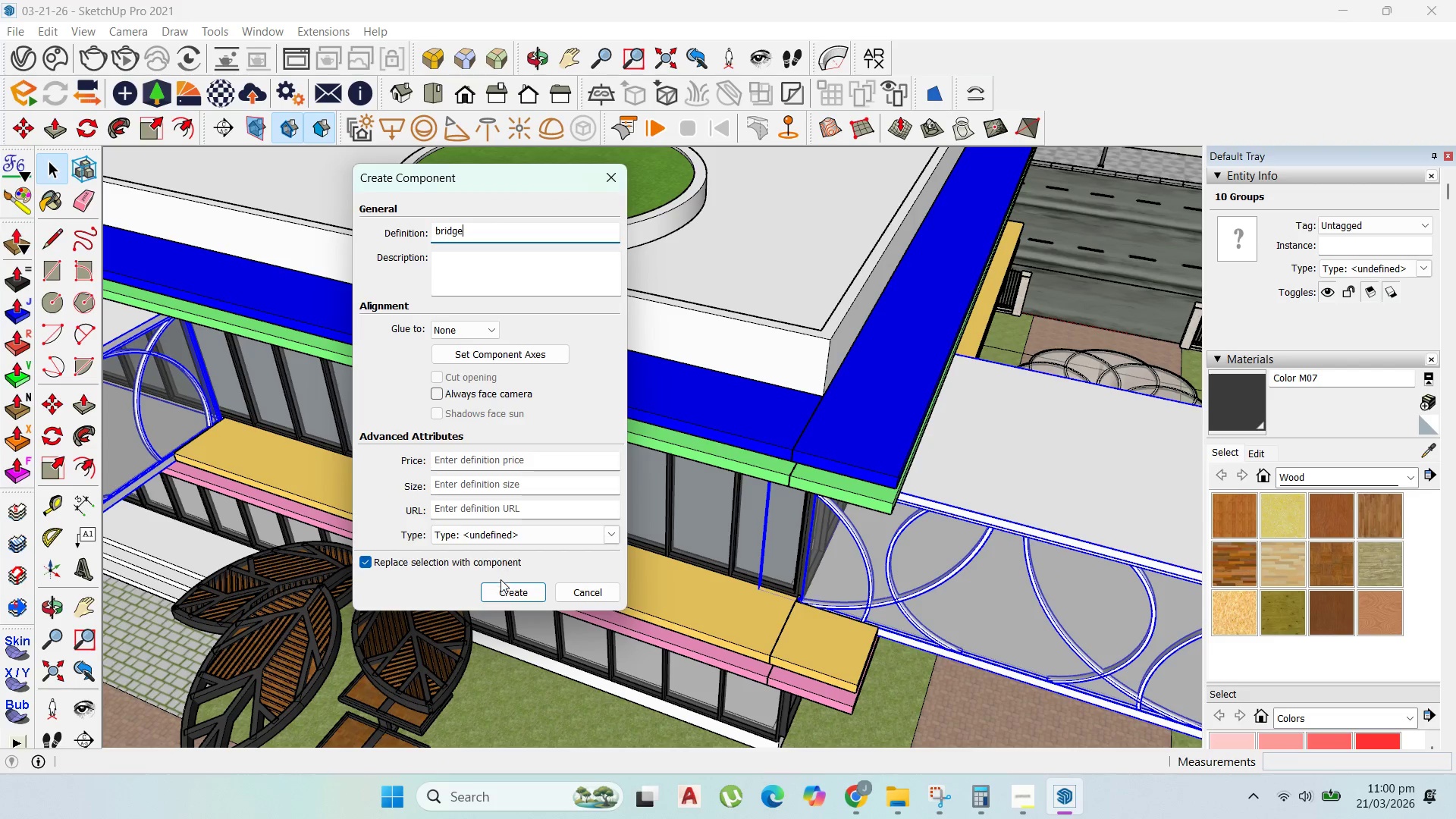 
left_click([507, 588])
 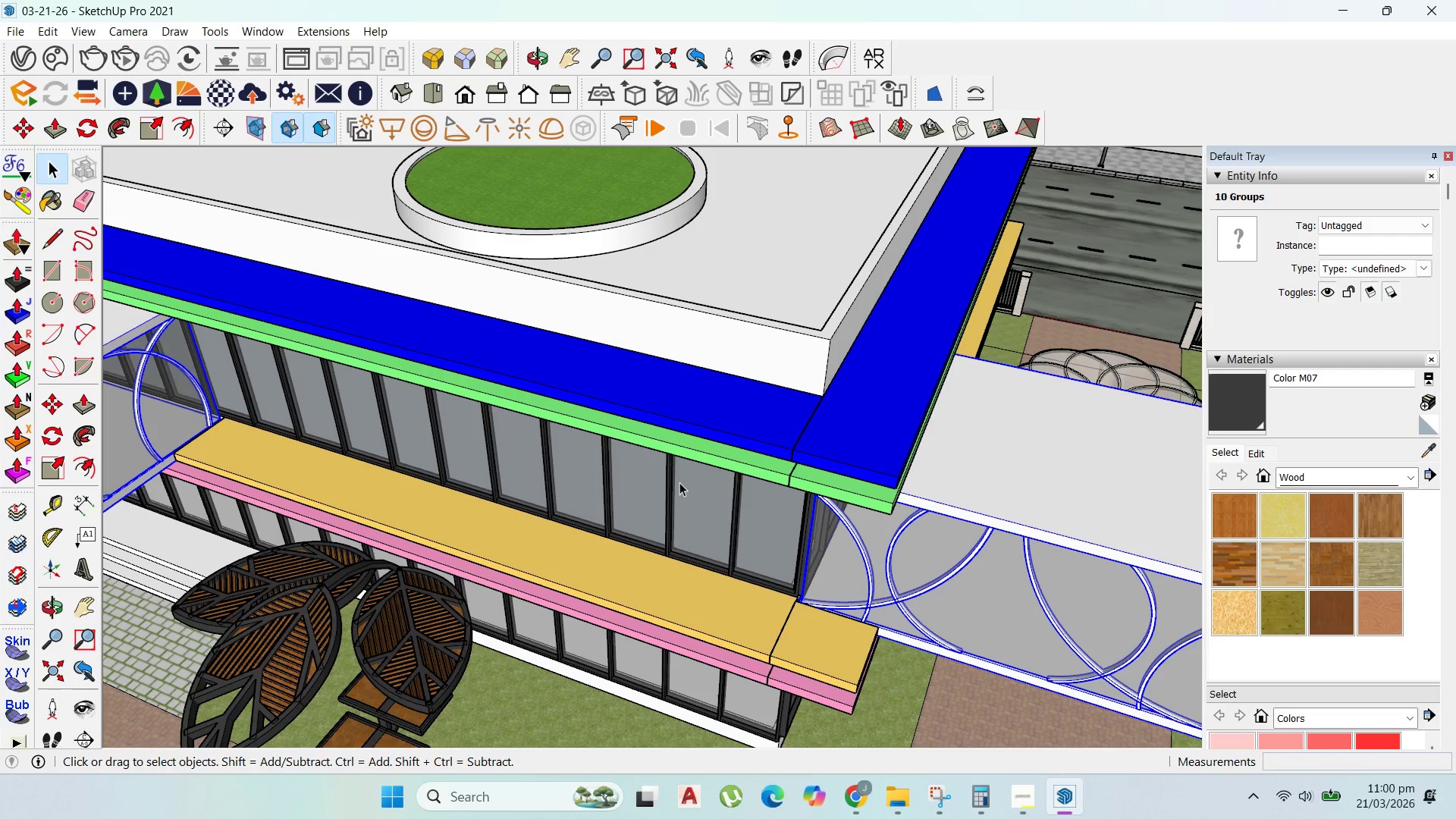 
scroll: coordinate [650, 333], scroll_direction: down, amount: 36.0
 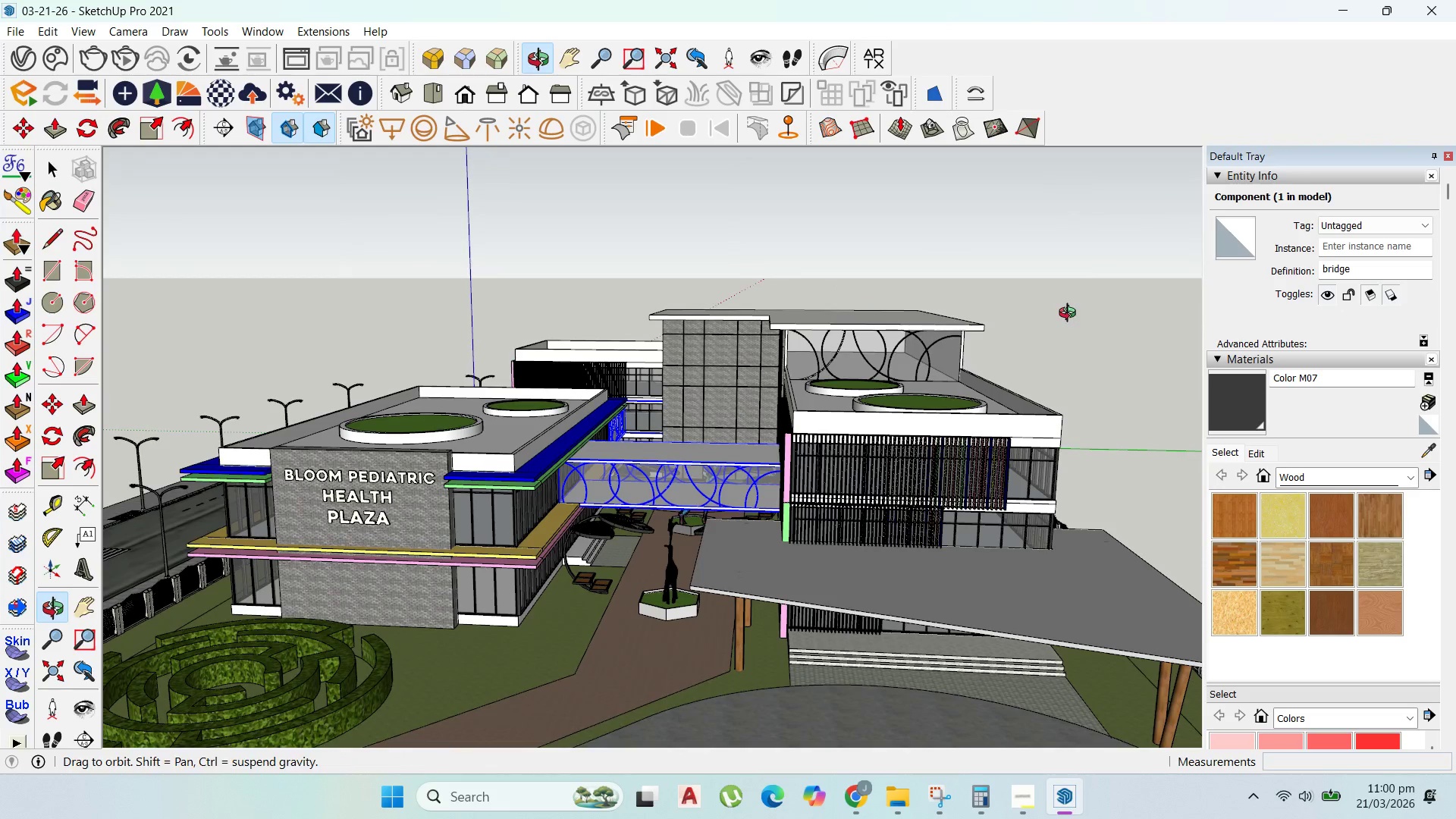 
left_click([952, 497])
 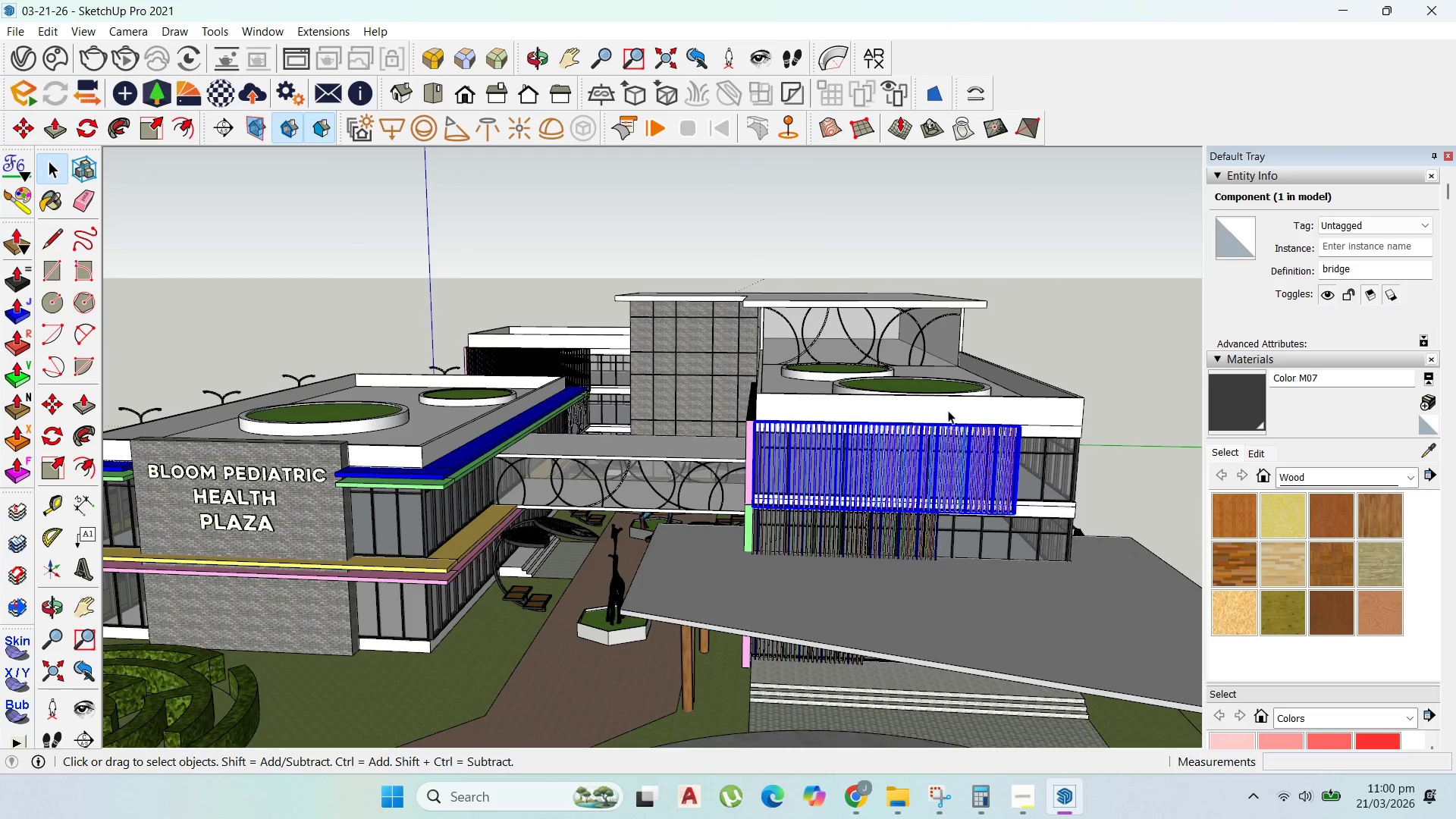 
scroll: coordinate [961, 500], scroll_direction: up, amount: 2.0
 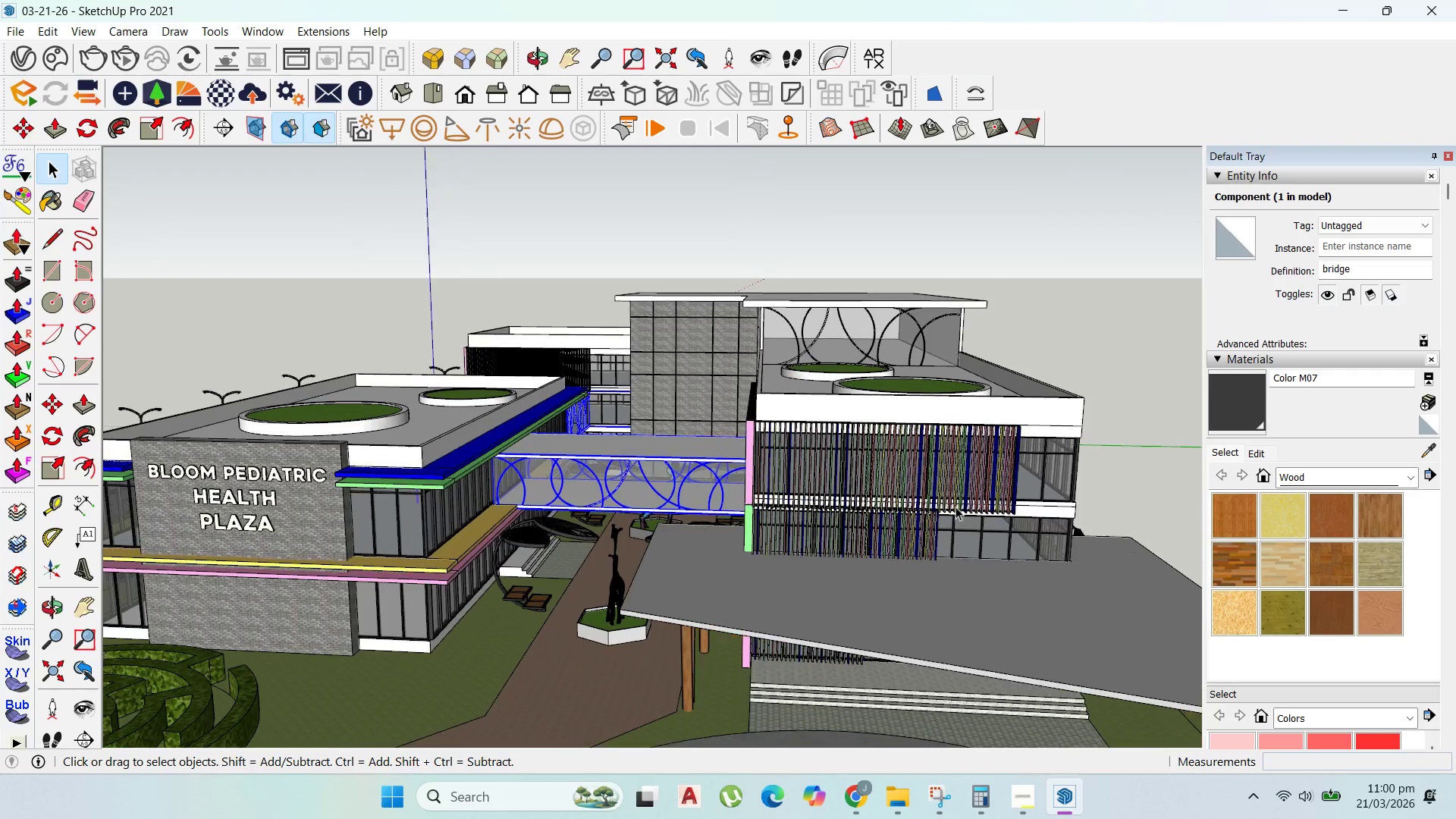 
scroll: coordinate [895, 520], scroll_direction: down, amount: 2.0
 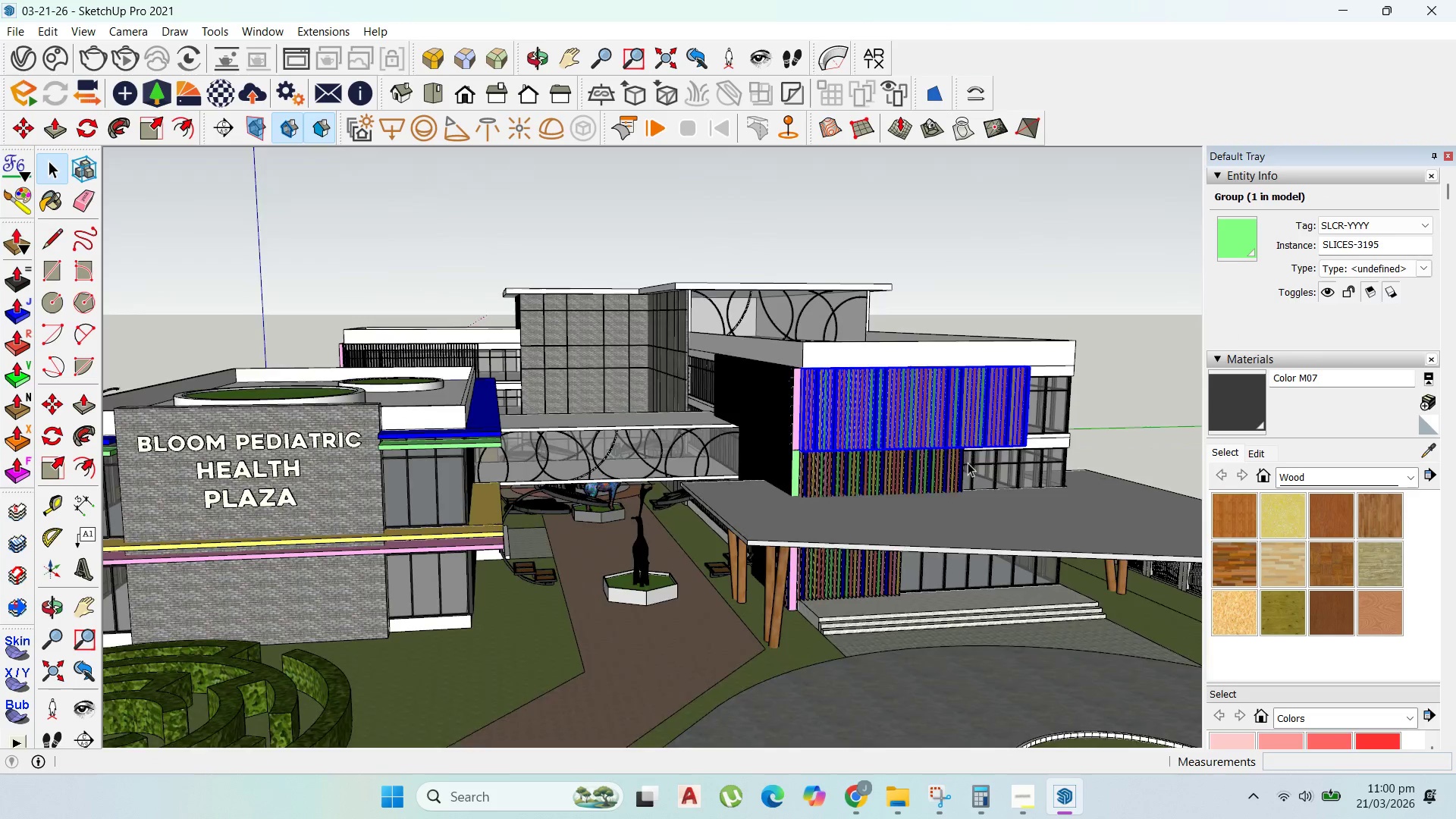 
hold_key(key=ShiftLeft, duration=1.53)
left_click([900, 475])
 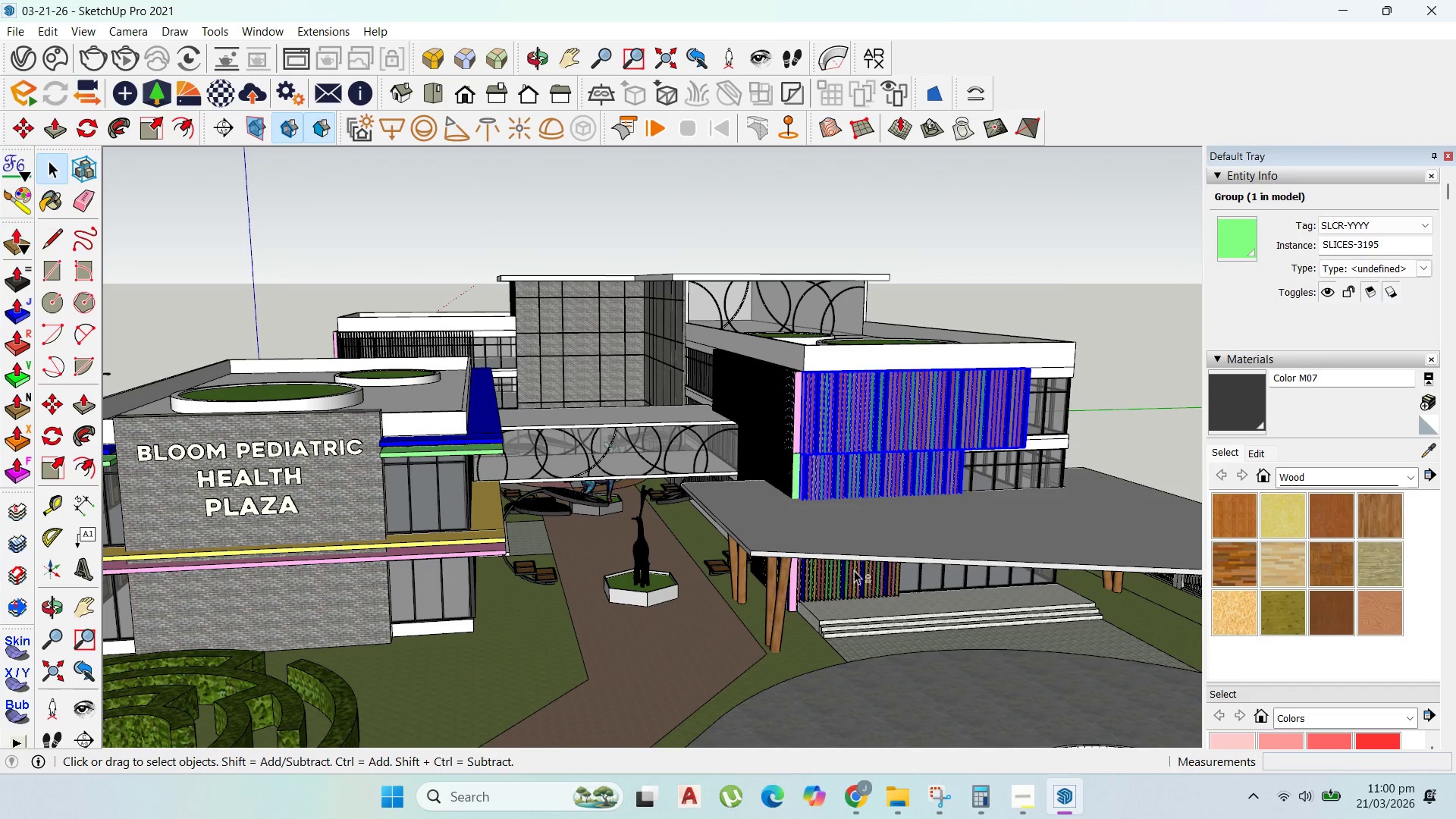 
left_click([854, 574])
 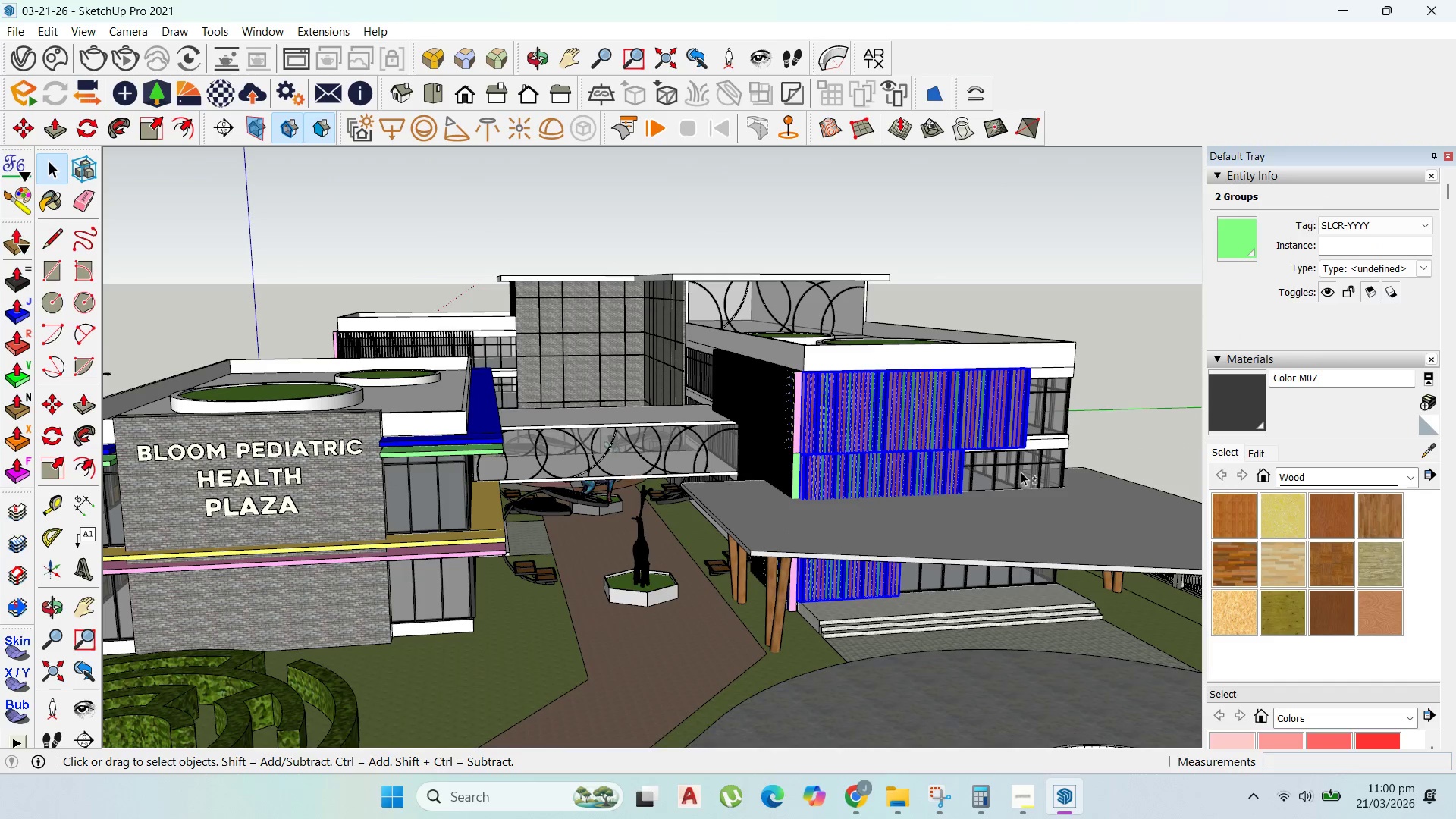 
hold_key(key=ShiftLeft, duration=1.5)
left_click([1052, 399])
 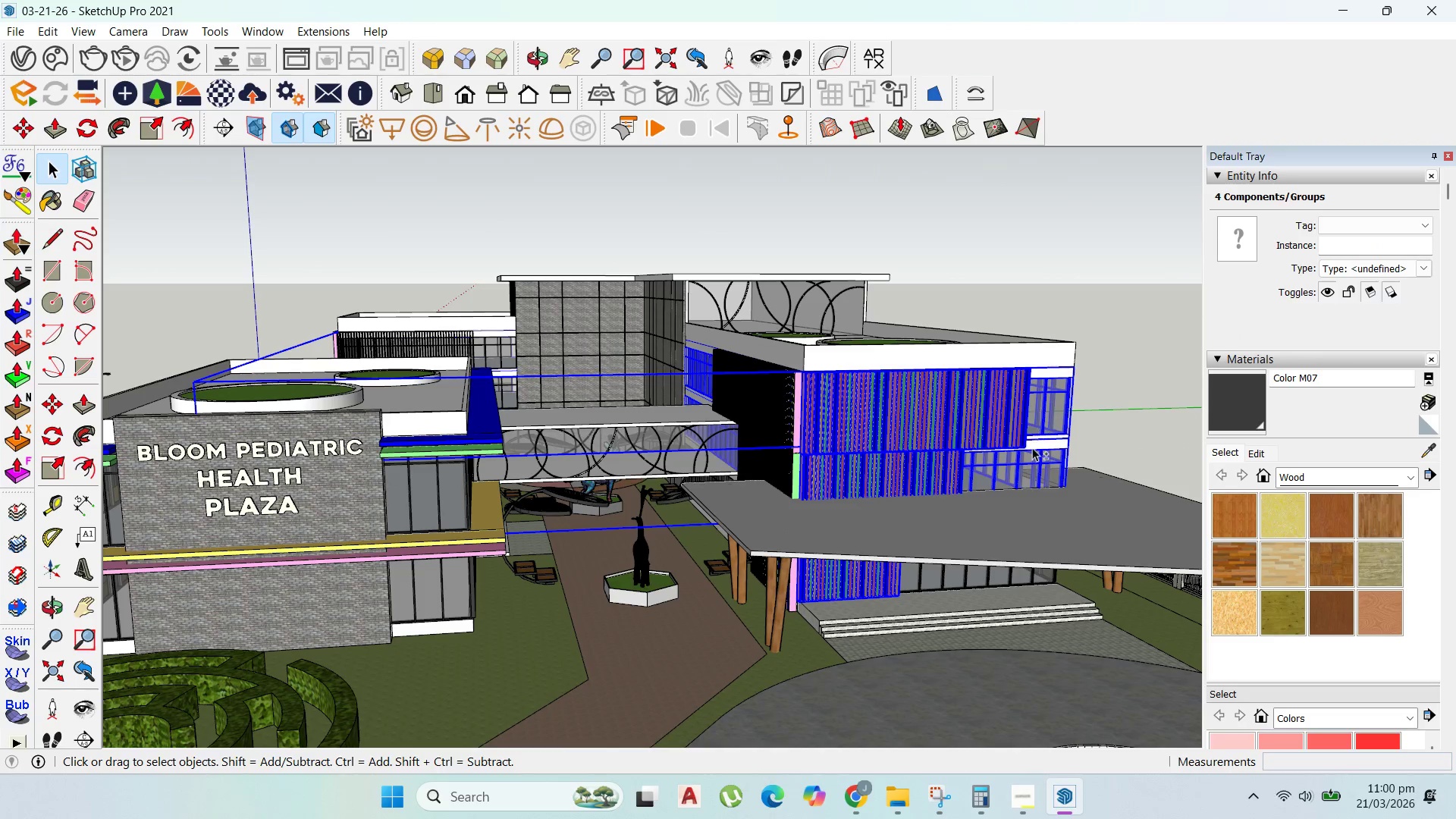 
hold_key(key=ShiftLeft, duration=1.52)
double_click([1000, 600])
 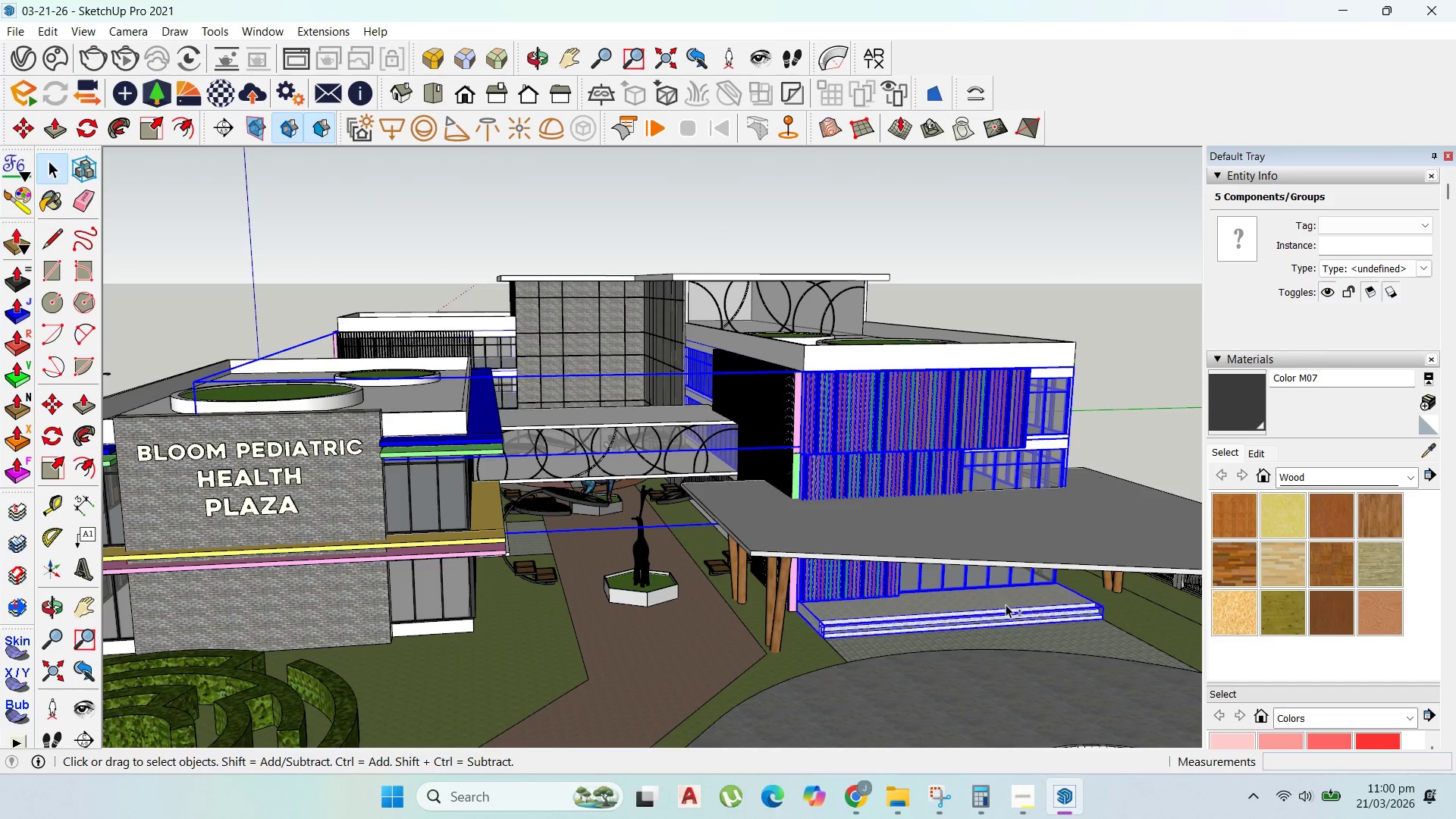 
hold_key(key=ShiftLeft, duration=0.34)
 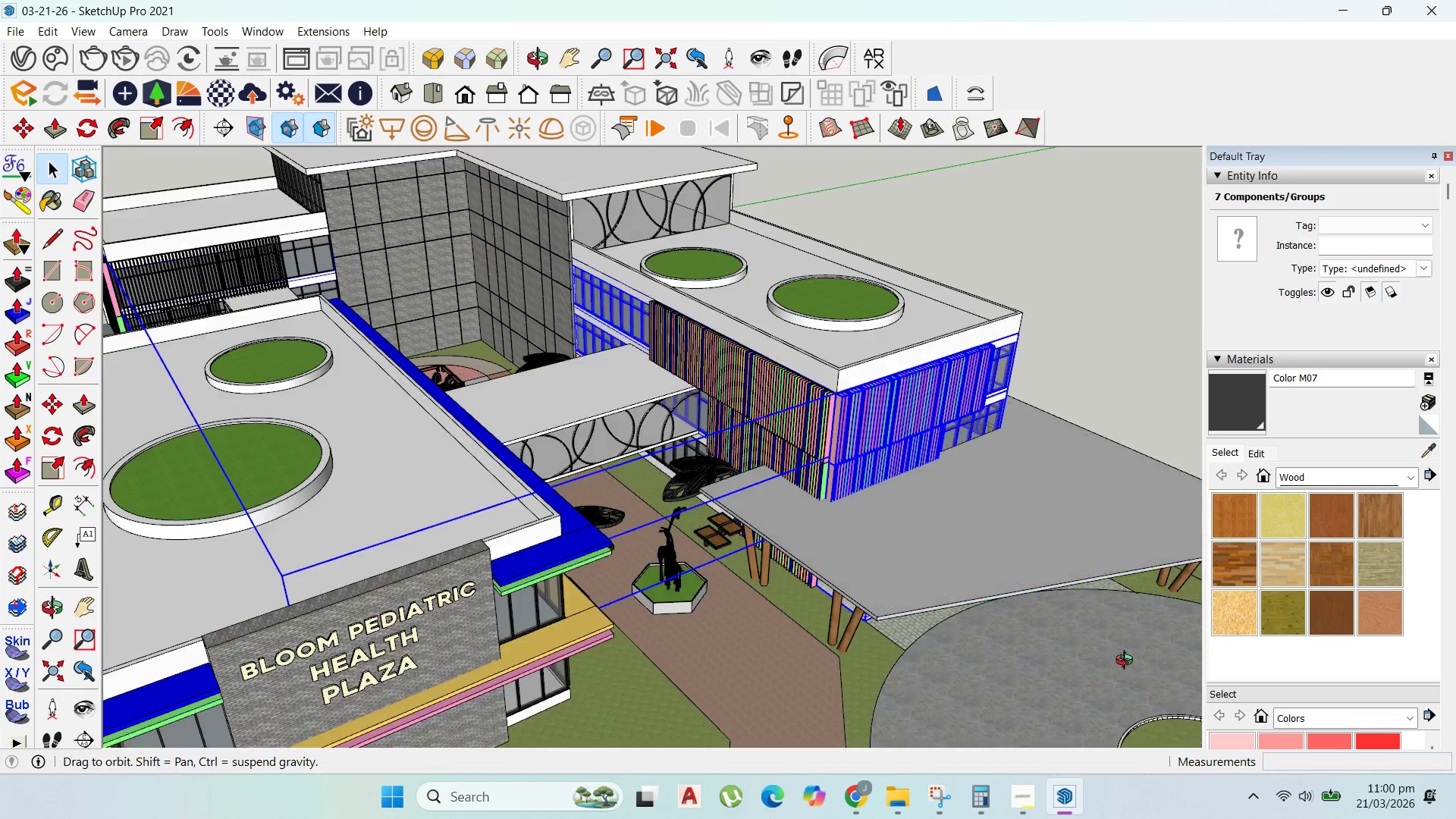 
hold_key(key=ShiftLeft, duration=1.53)
left_click([956, 375])
 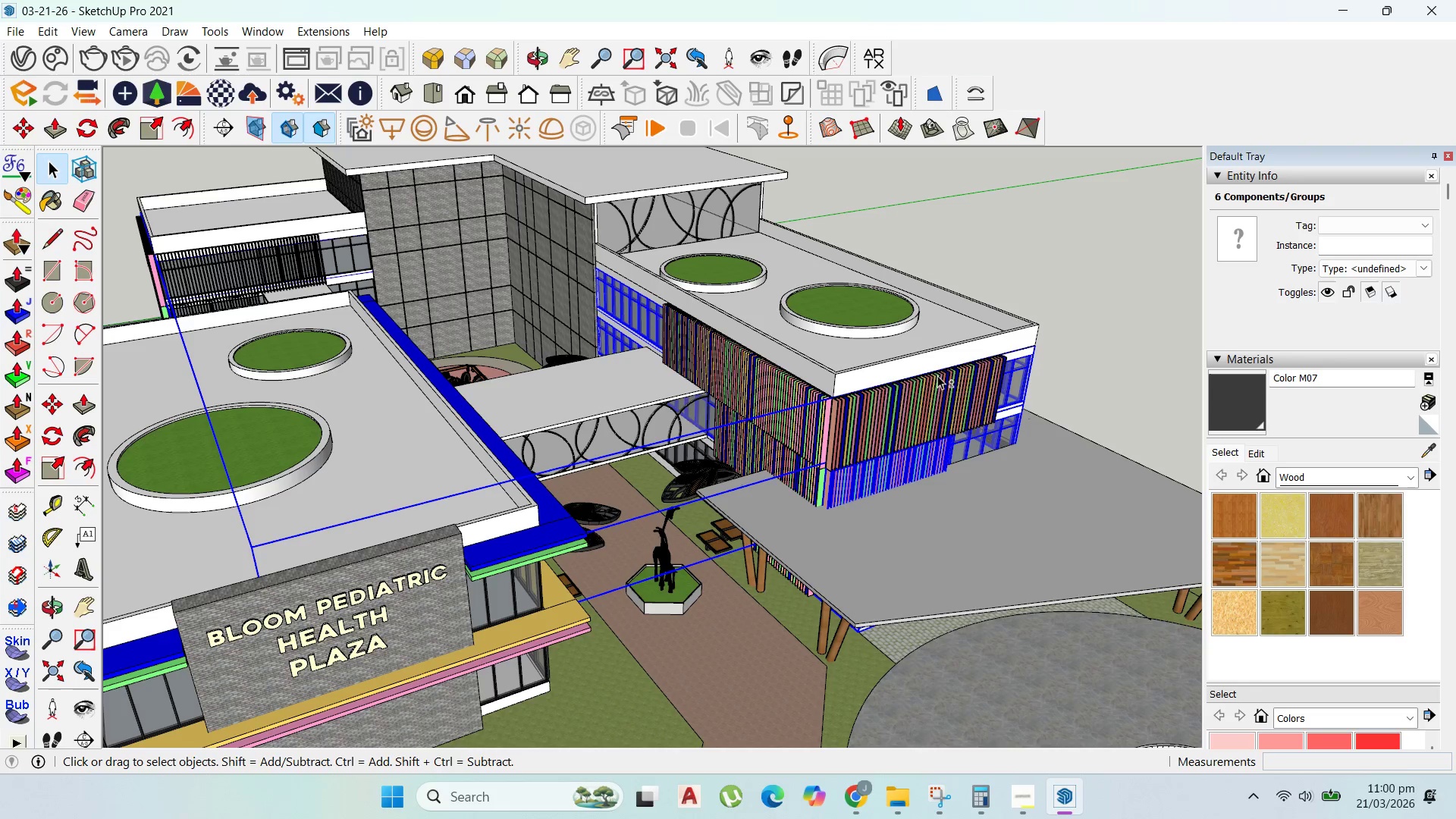 
left_click([938, 397])
 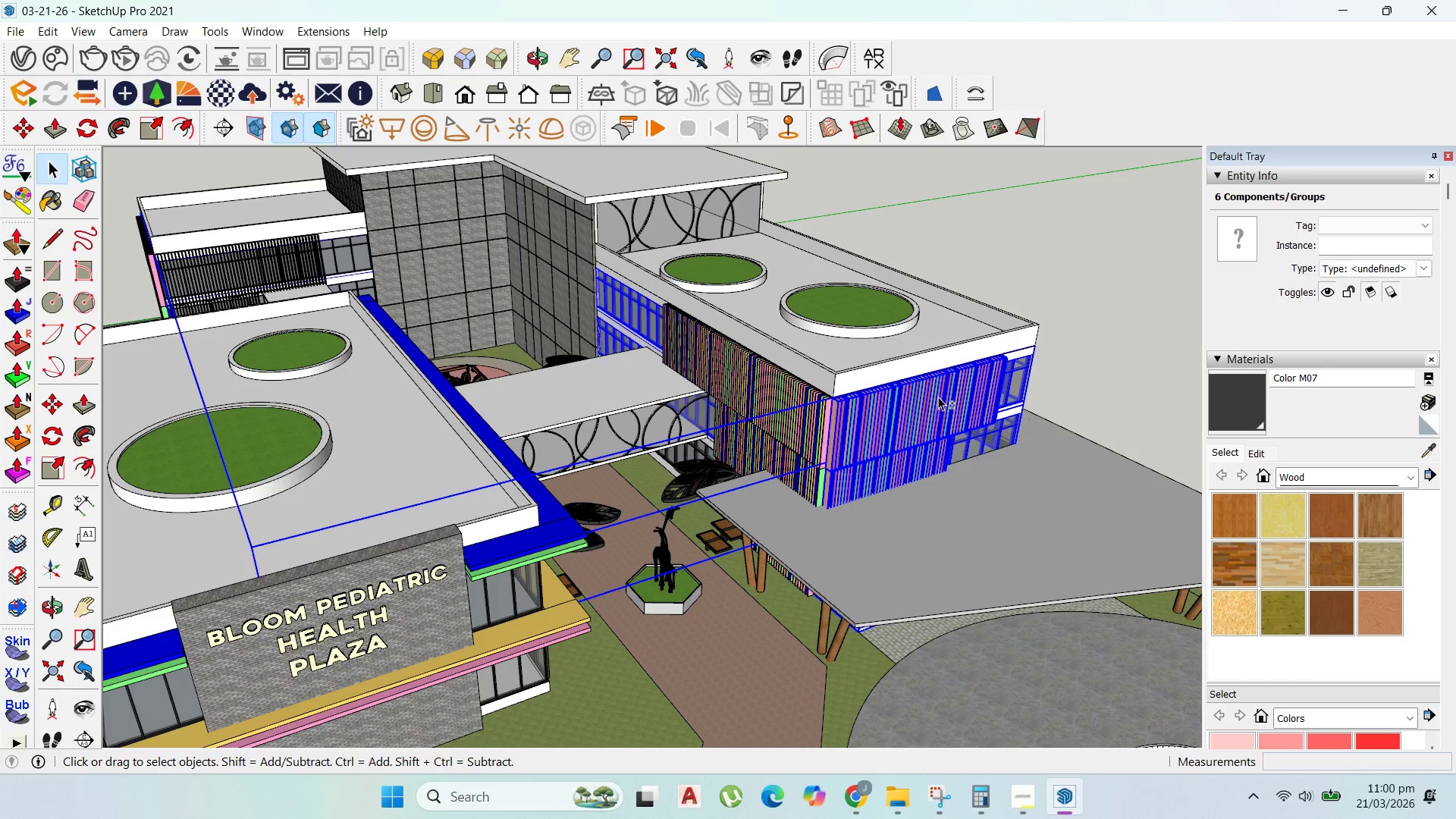 
hold_key(key=ShiftLeft, duration=1.12)
left_click([814, 415])
 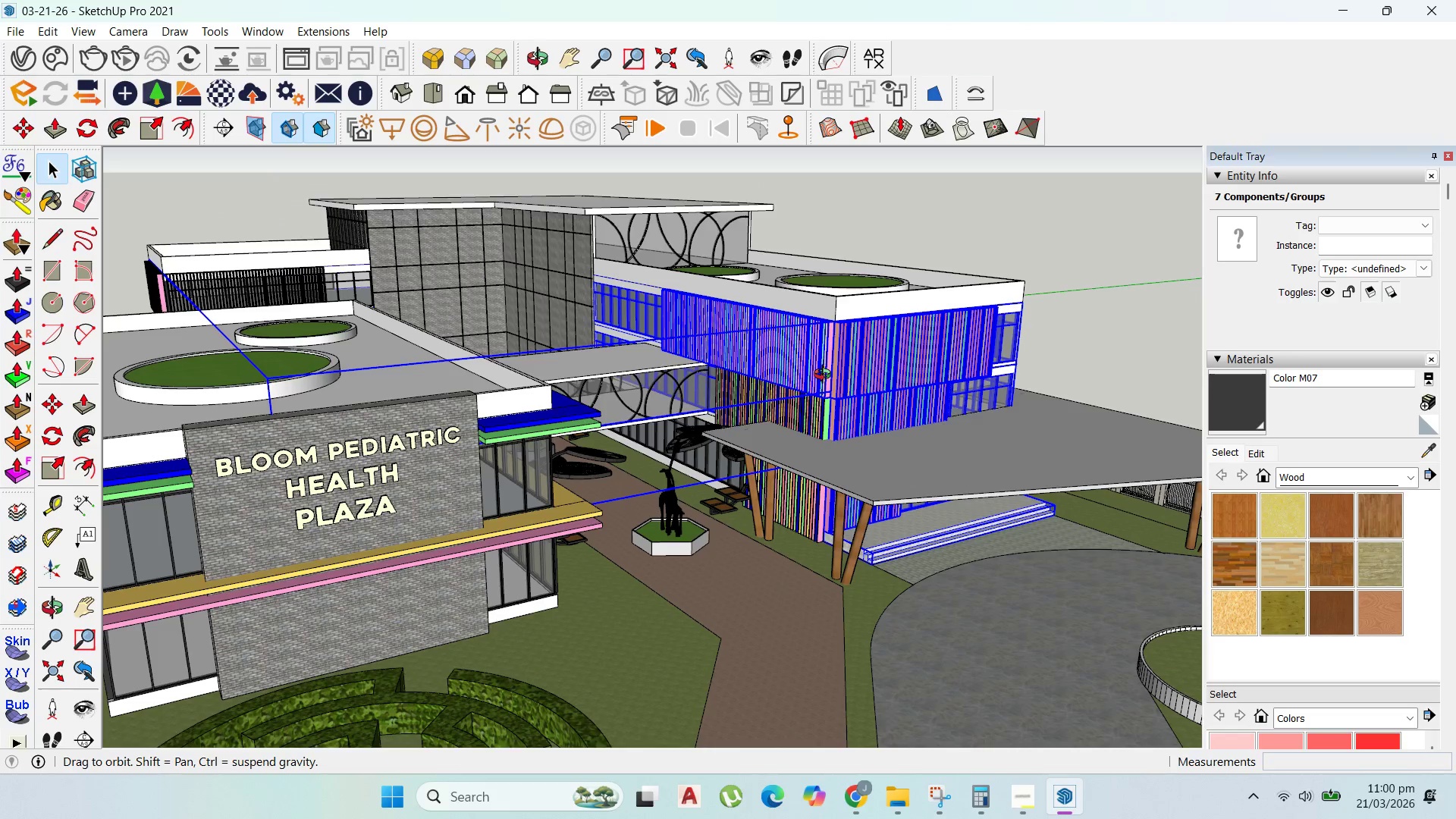 
hold_key(key=ShiftLeft, duration=1.52)
left_click([808, 417])
 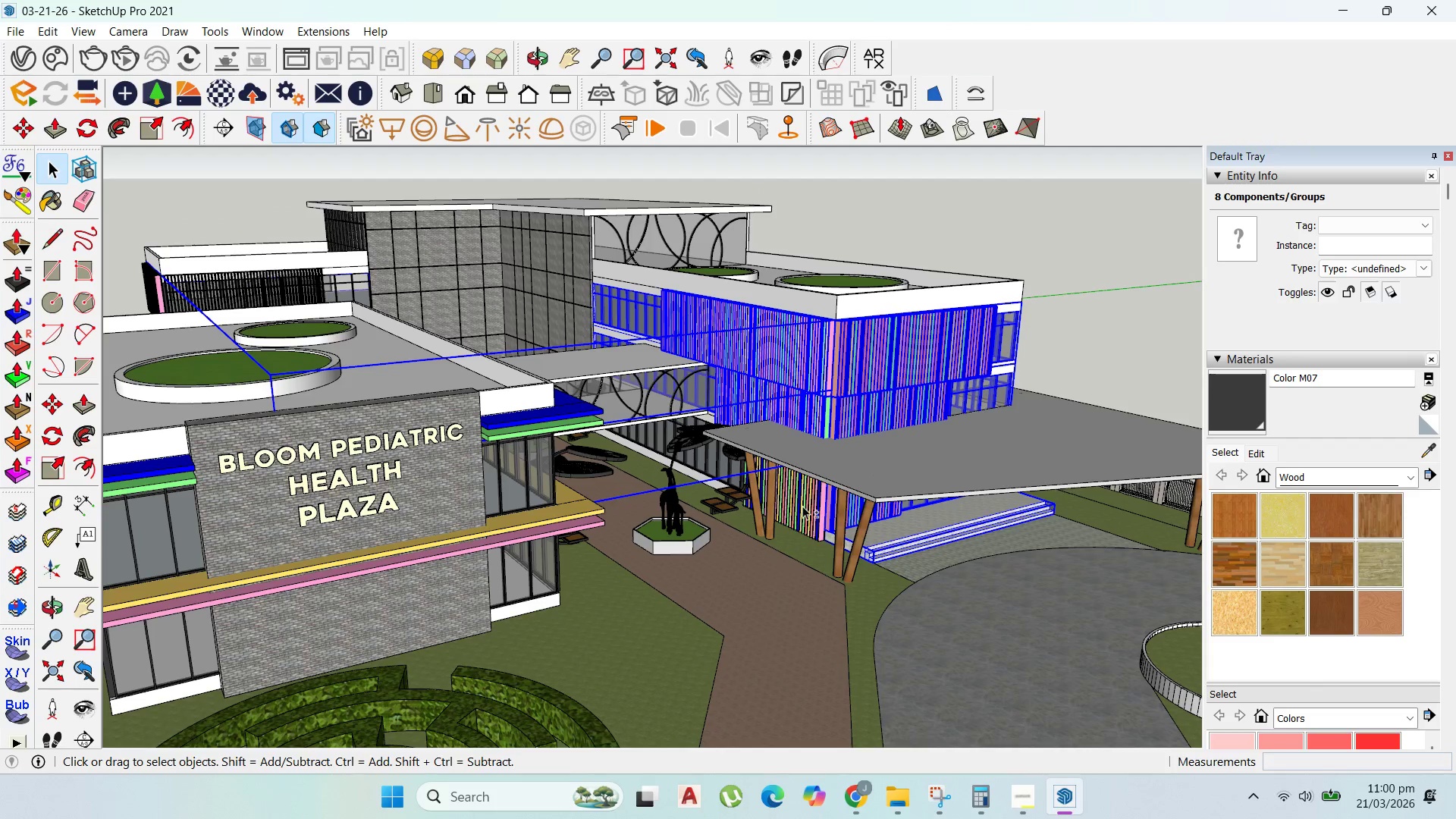 
left_click([802, 506])
 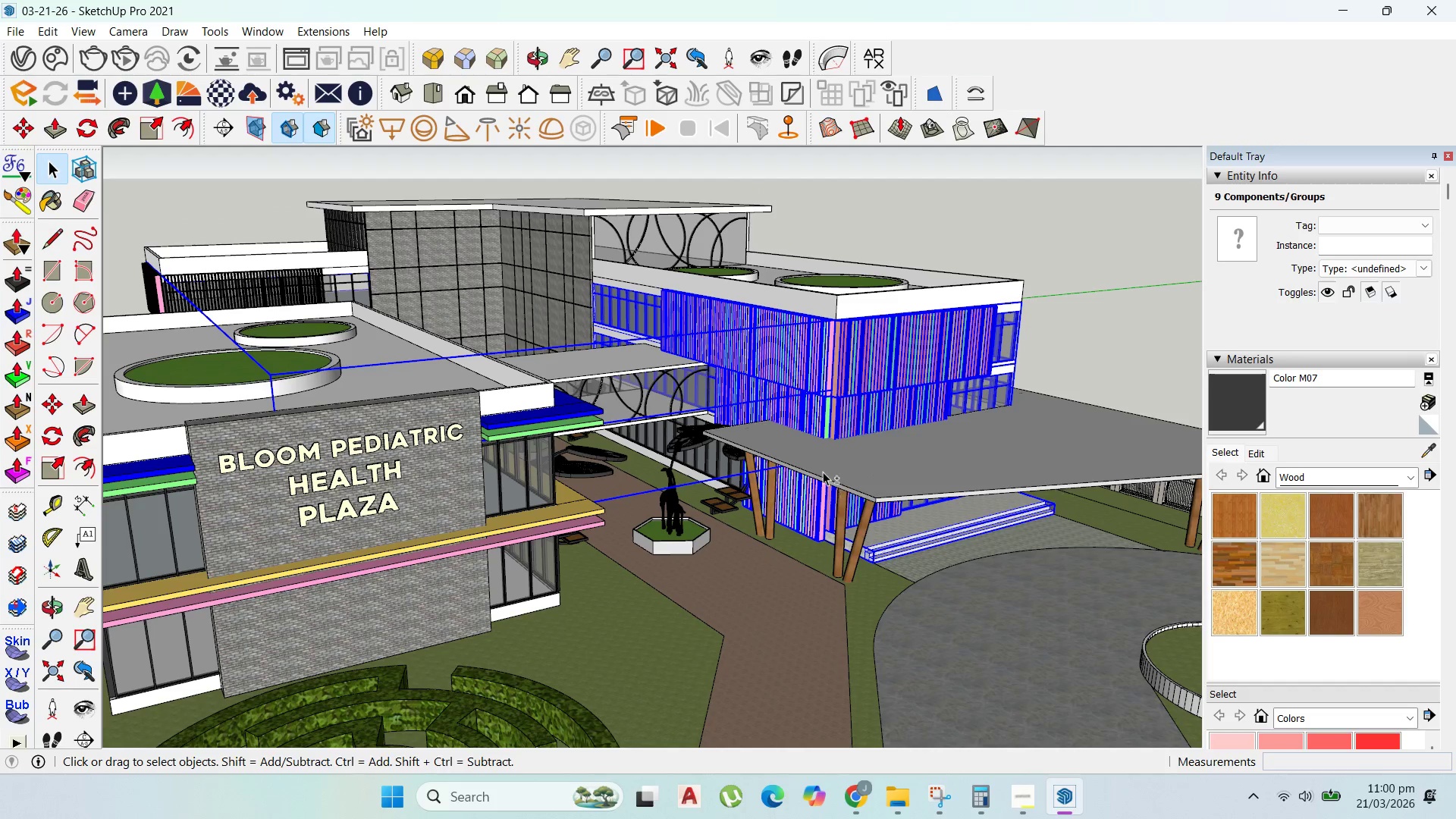 
hold_key(key=ShiftLeft, duration=1.5)
left_click([698, 461])
 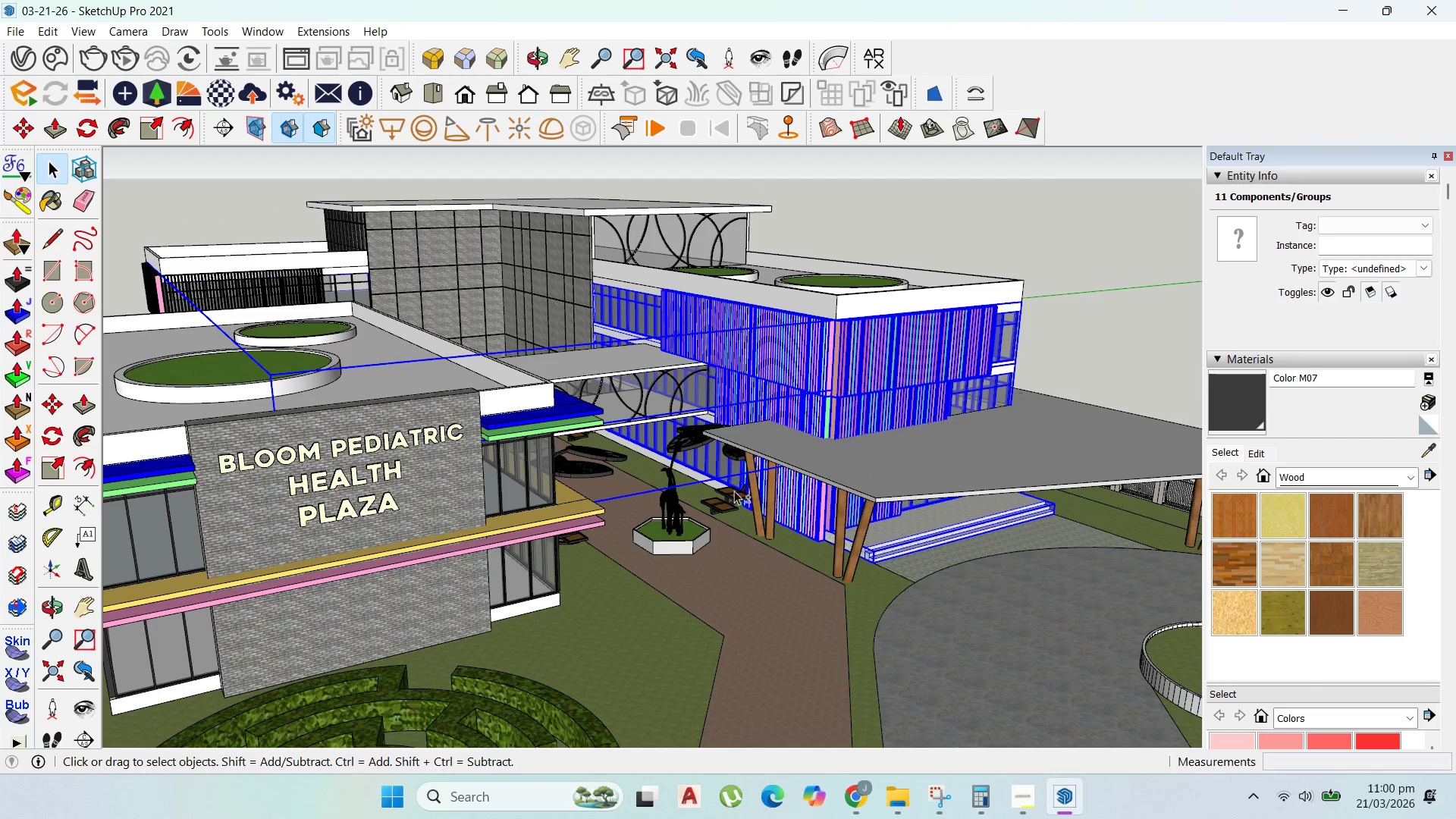 
hold_key(key=ShiftLeft, duration=1.5)
left_click([698, 478])
 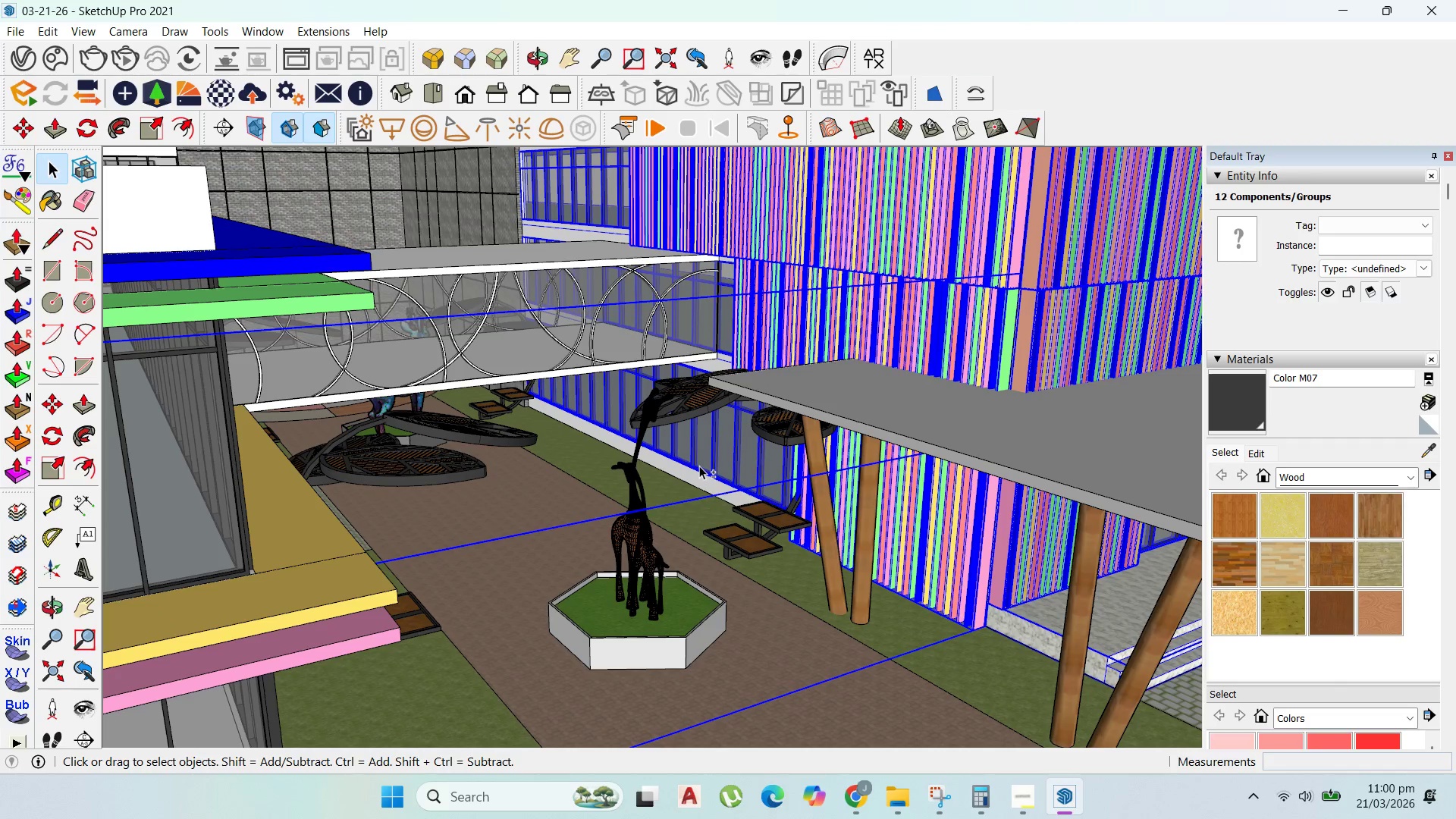 
scroll: coordinate [698, 485], scroll_direction: up, amount: 6.0
 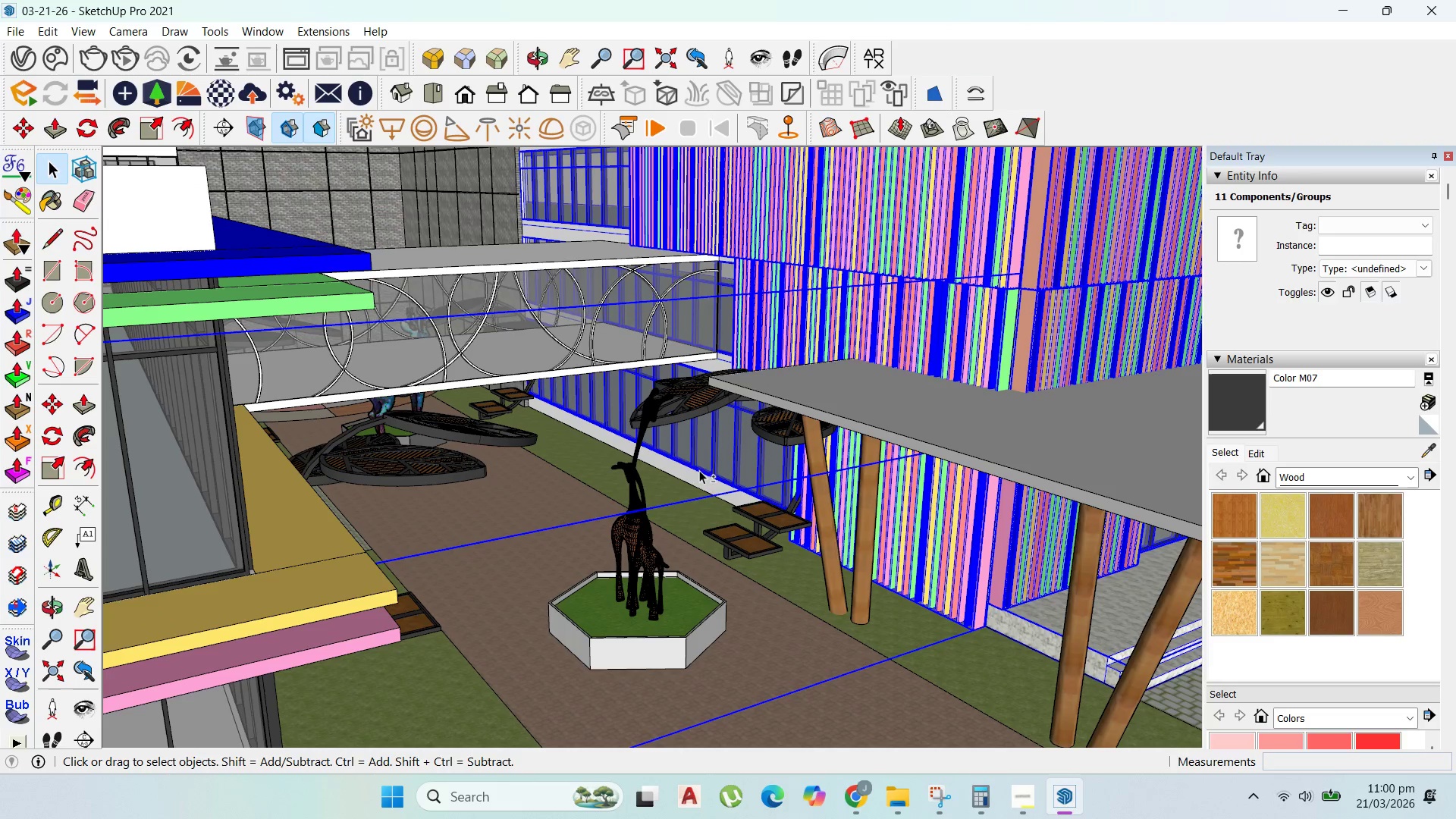 
hold_key(key=ShiftLeft, duration=1.53)
left_click([708, 482])
 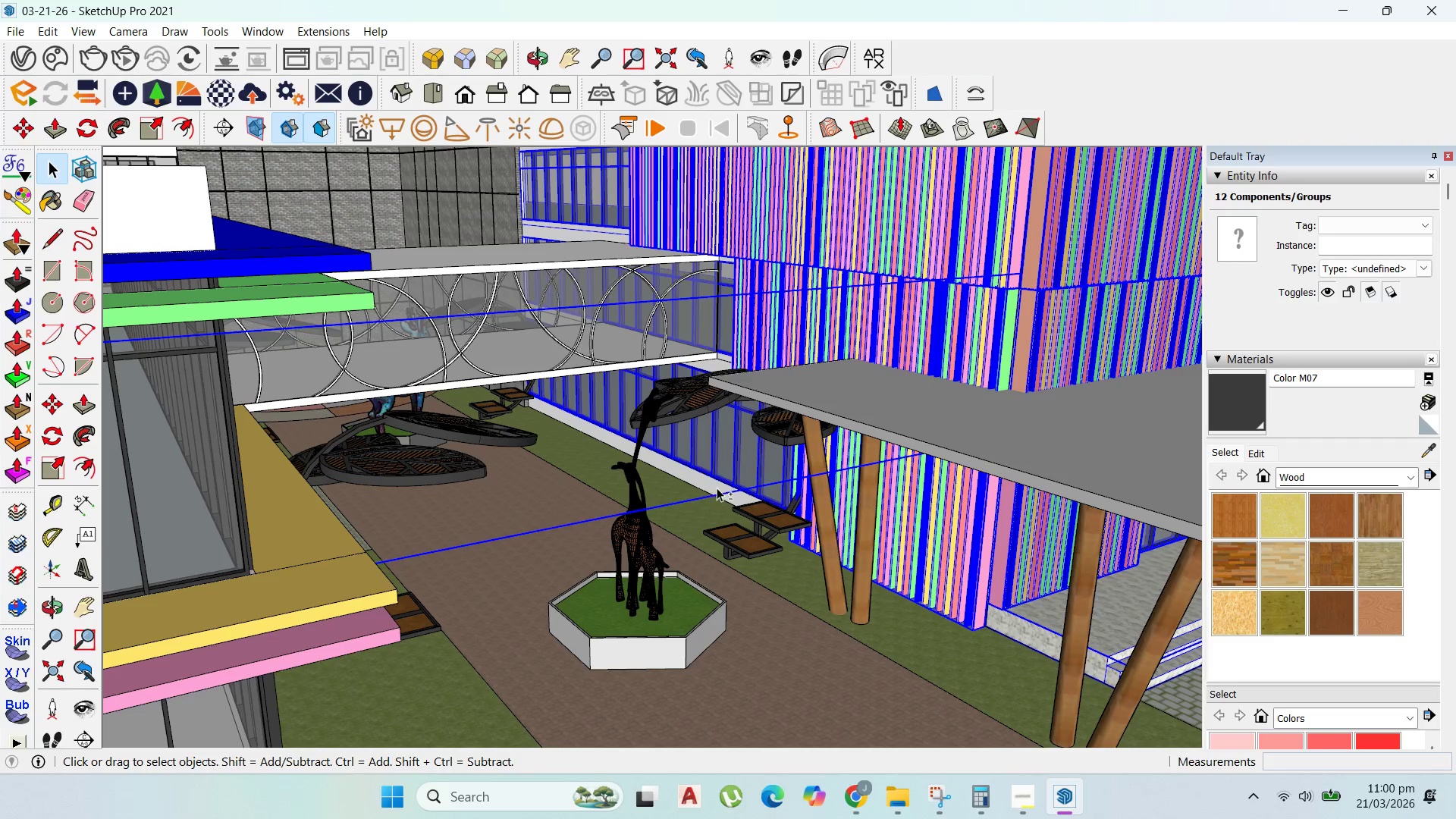 
left_click([717, 488])
 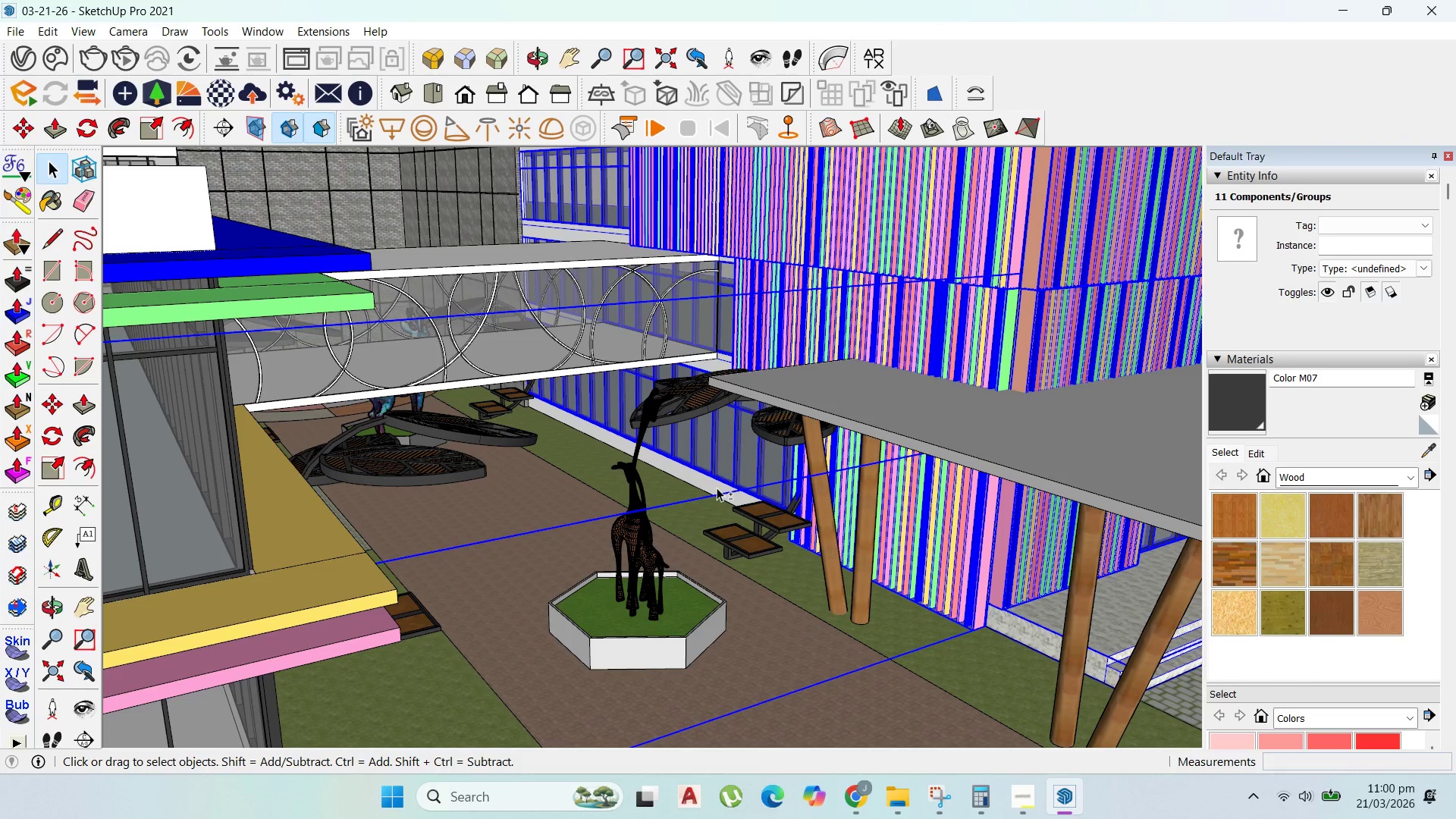 
hold_key(key=ShiftLeft, duration=0.42)
scroll: coordinate [626, 425], scroll_direction: down, amount: 16.0
 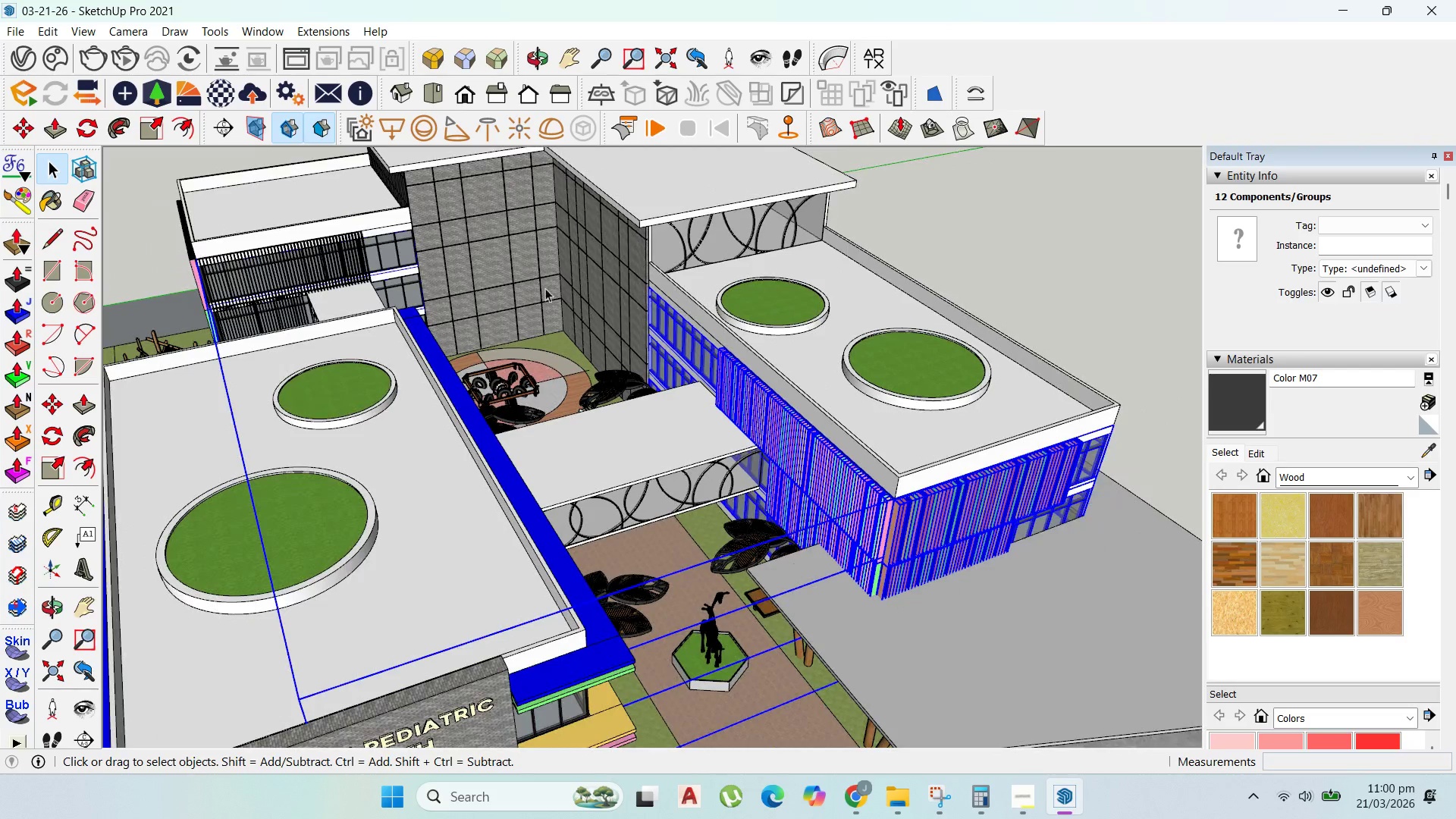 
hold_key(key=ShiftLeft, duration=1.5)
left_click([541, 243])
 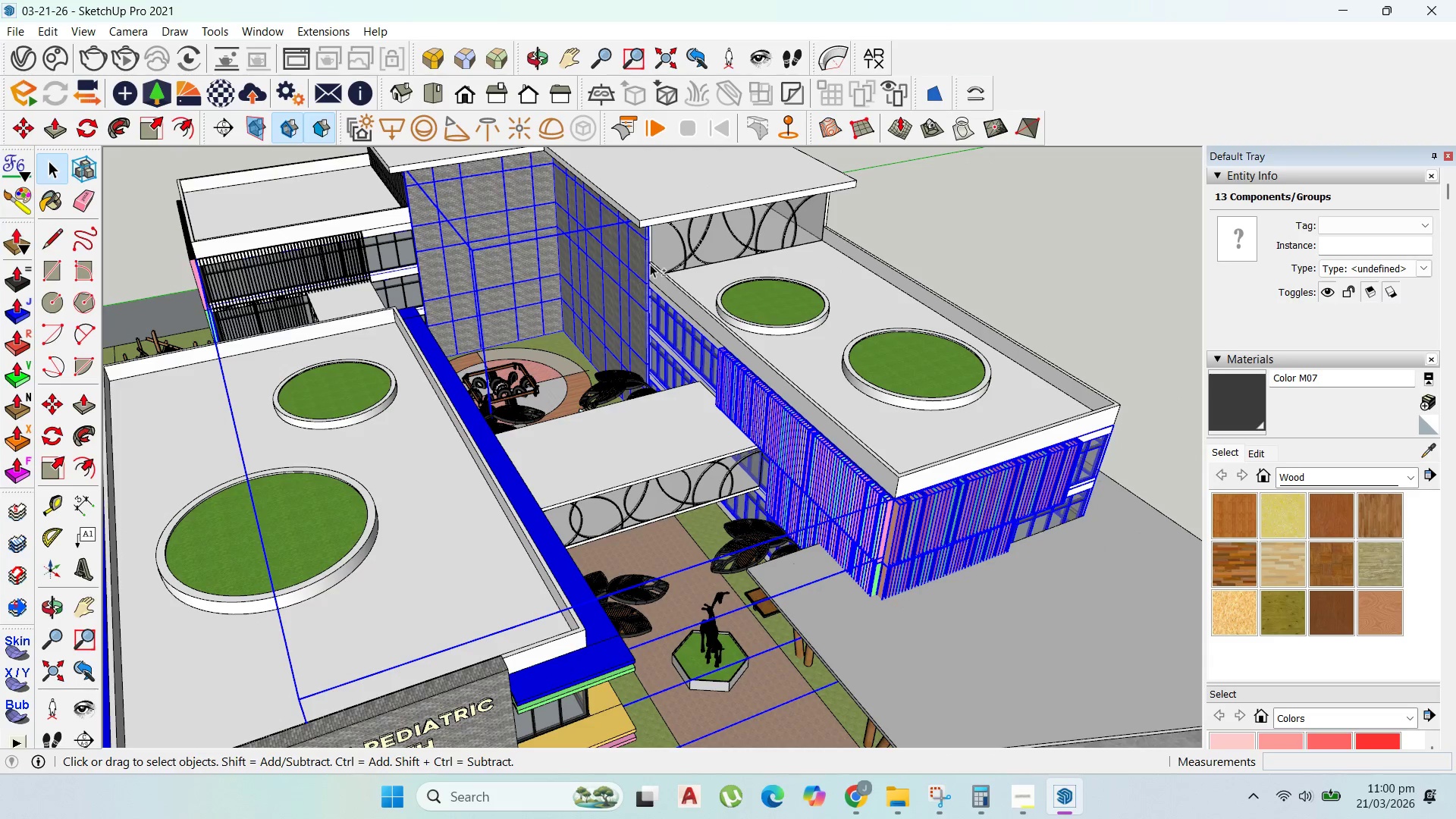 
hold_key(key=ShiftLeft, duration=1.52)
left_click([720, 234])
 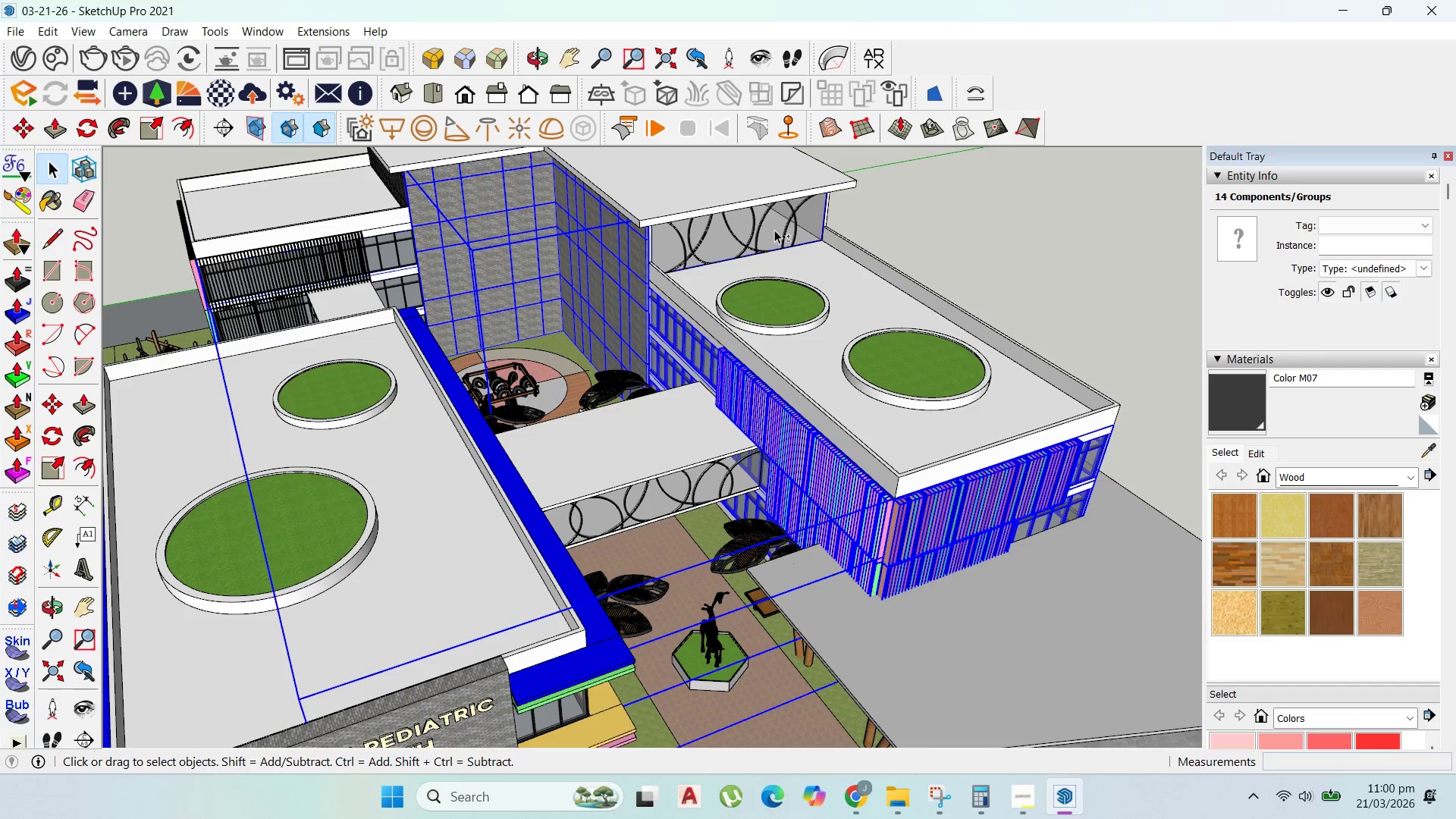 
hold_key(key=ShiftLeft, duration=1.5)
left_click([791, 230])
 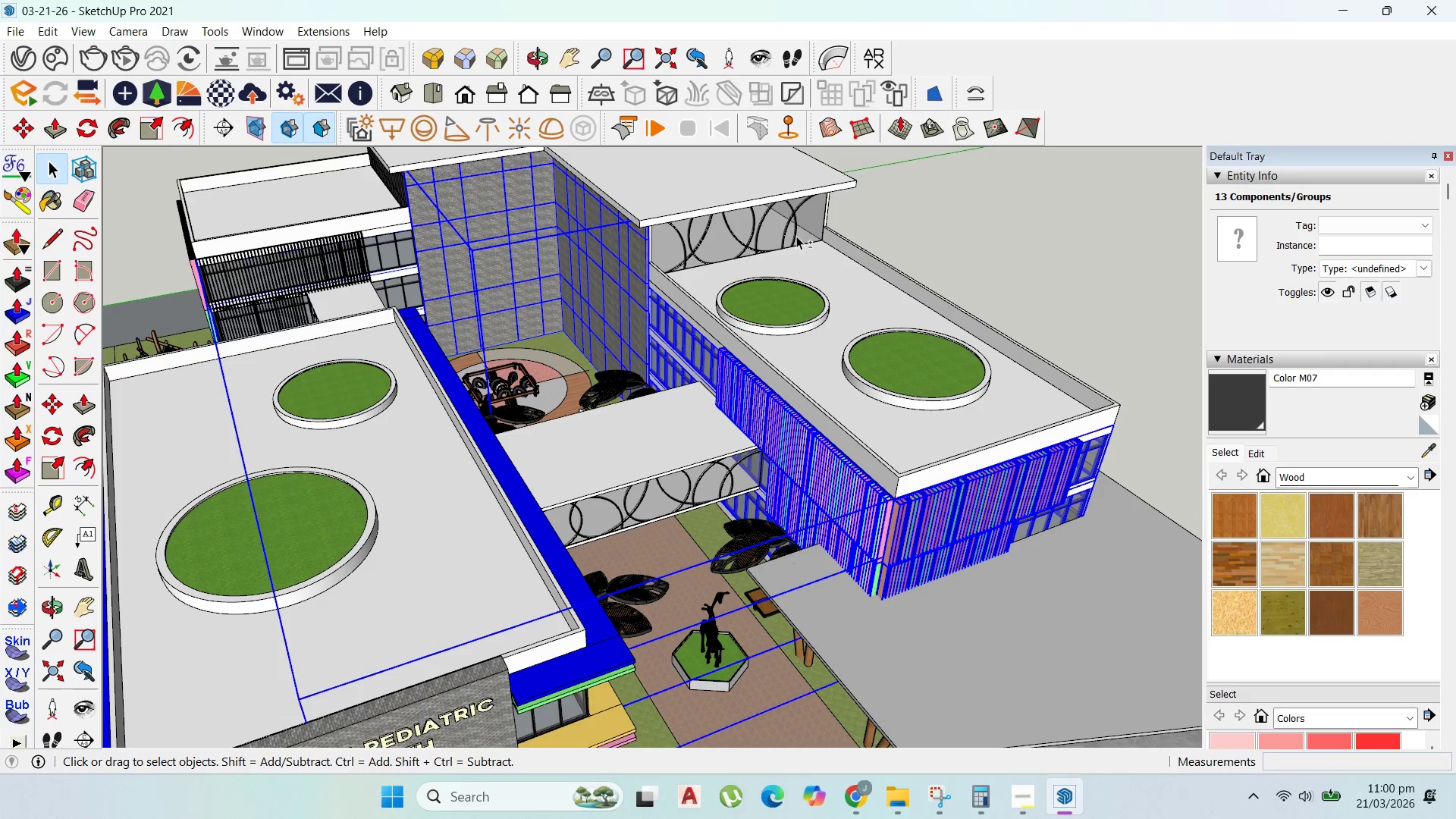 
hold_key(key=ShiftLeft, duration=1.5)
left_click([795, 231])
 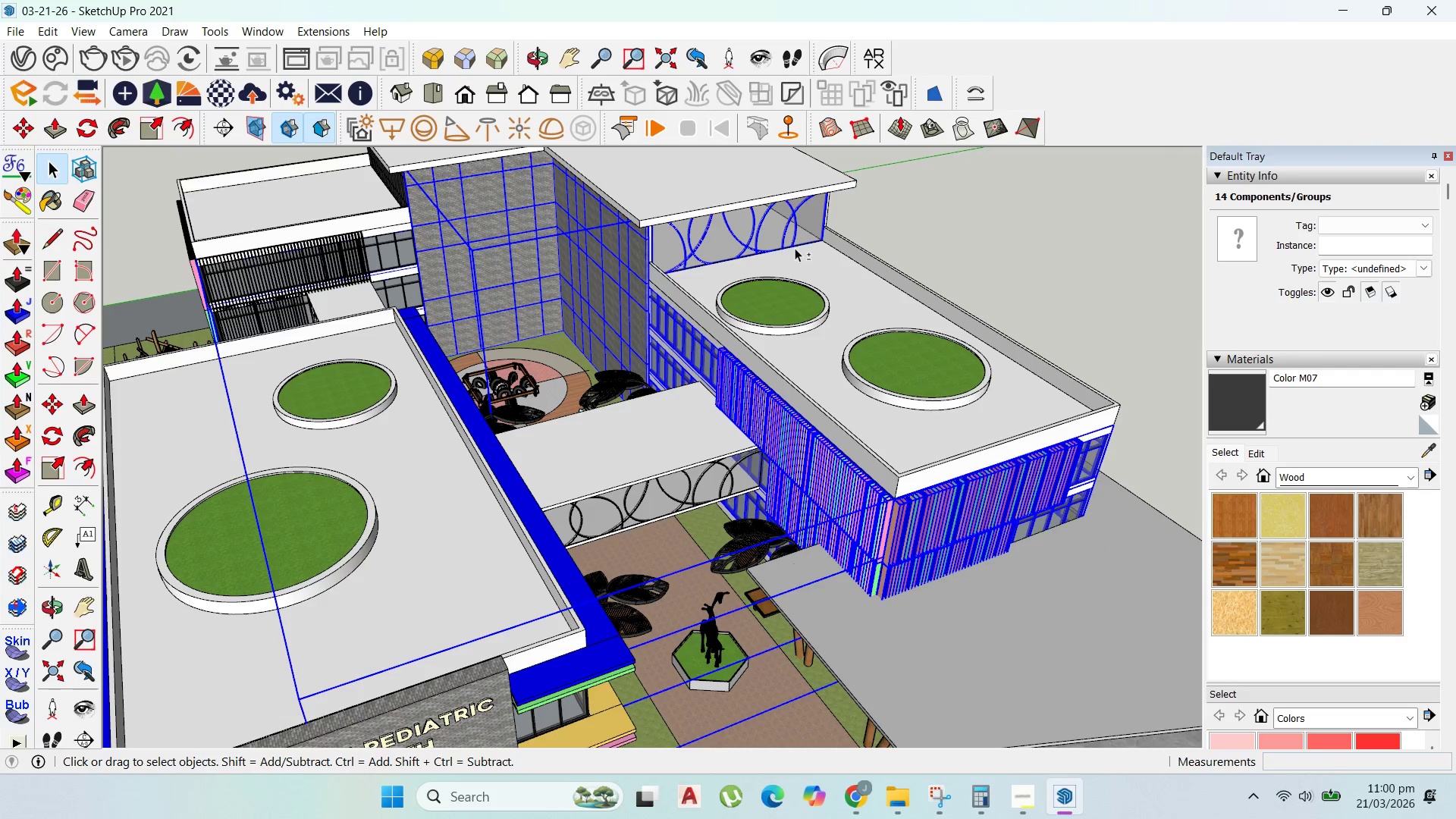 
hold_key(key=ShiftLeft, duration=1.5)
left_click([776, 224])
 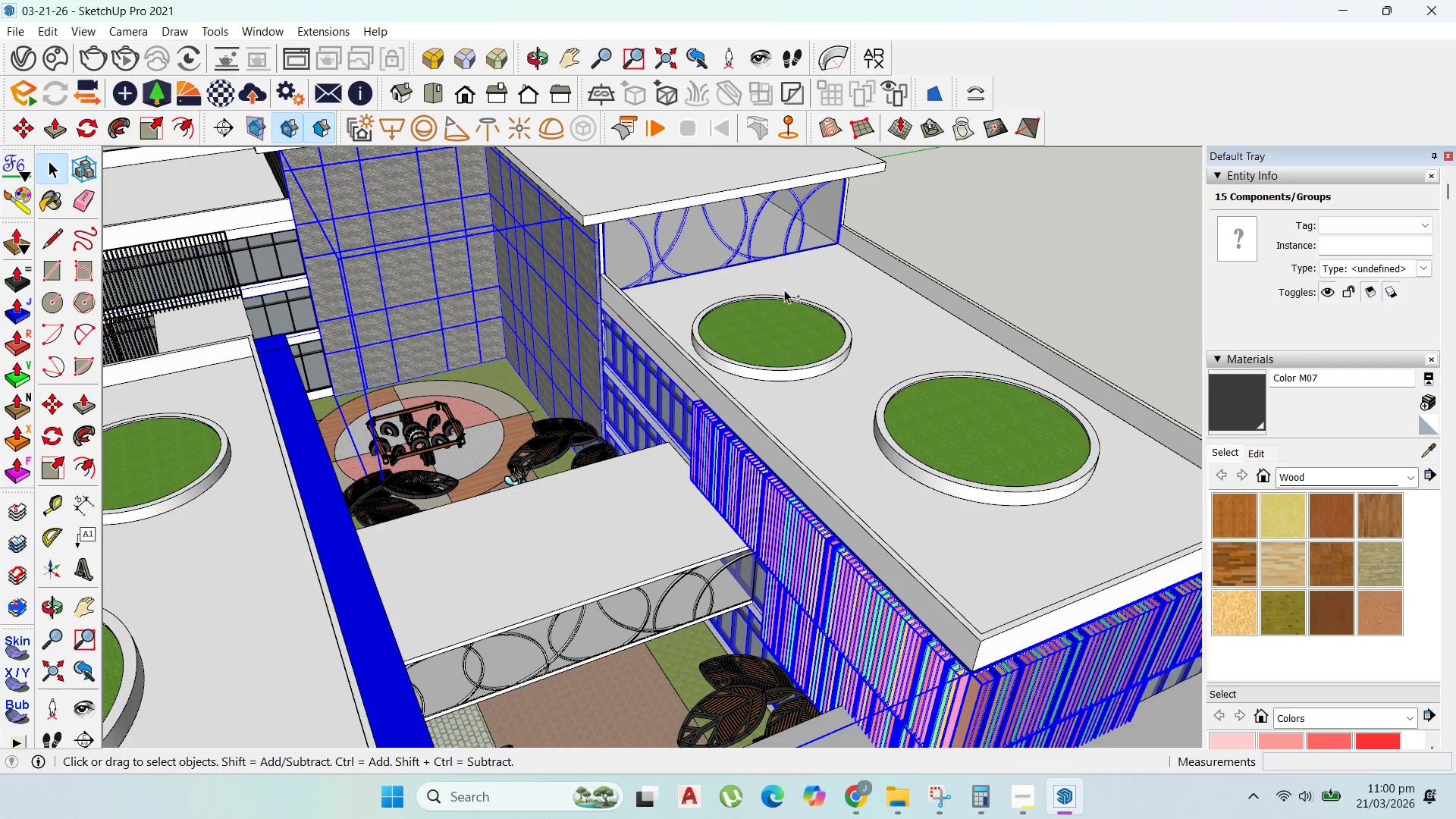 
scroll: coordinate [776, 231], scroll_direction: up, amount: 3.0
 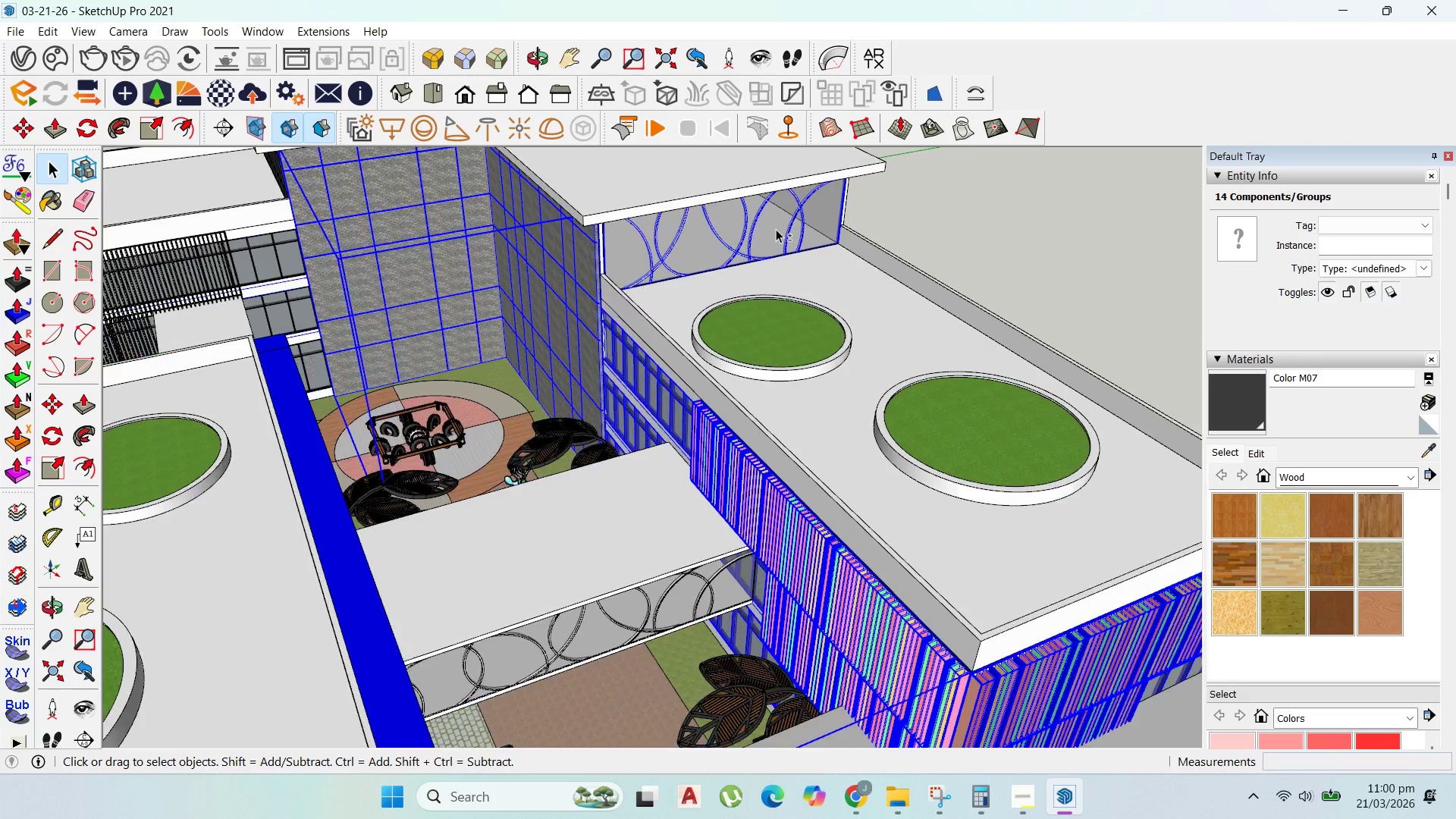 
hold_key(key=ShiftLeft, duration=1.5)
left_click([793, 328])
 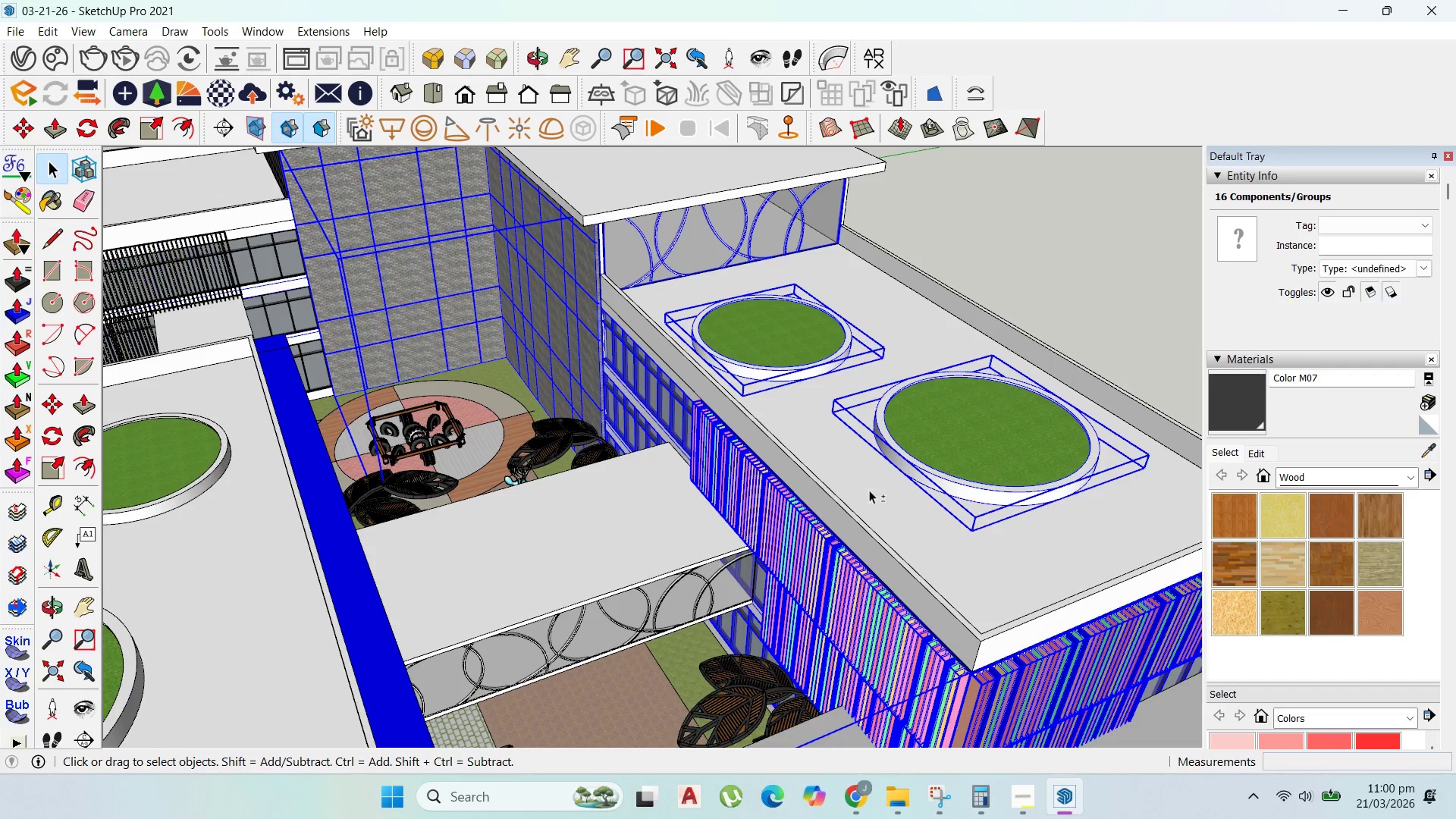 
left_click([854, 509])
 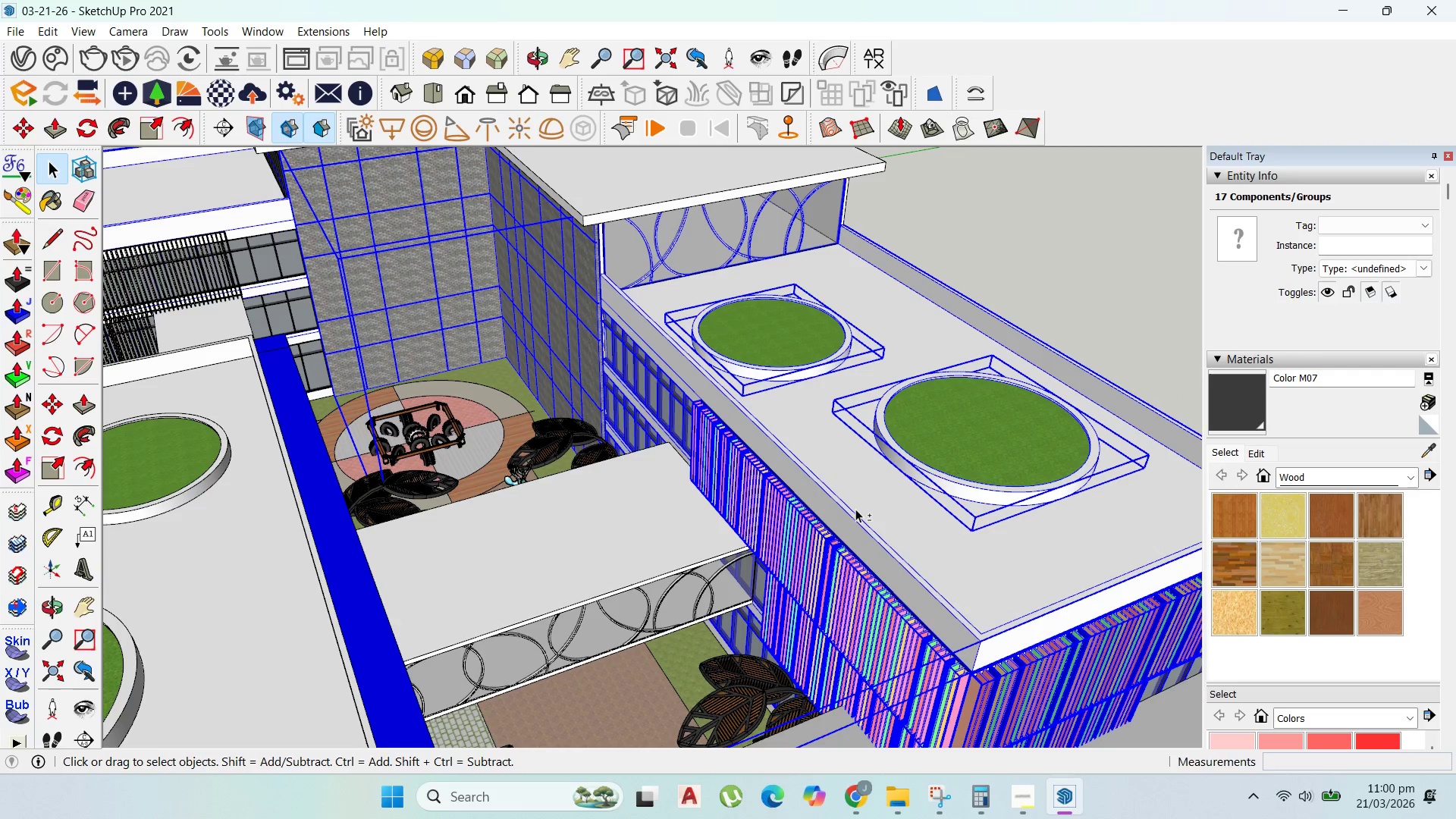 
hold_key(key=ShiftLeft, duration=0.33)
 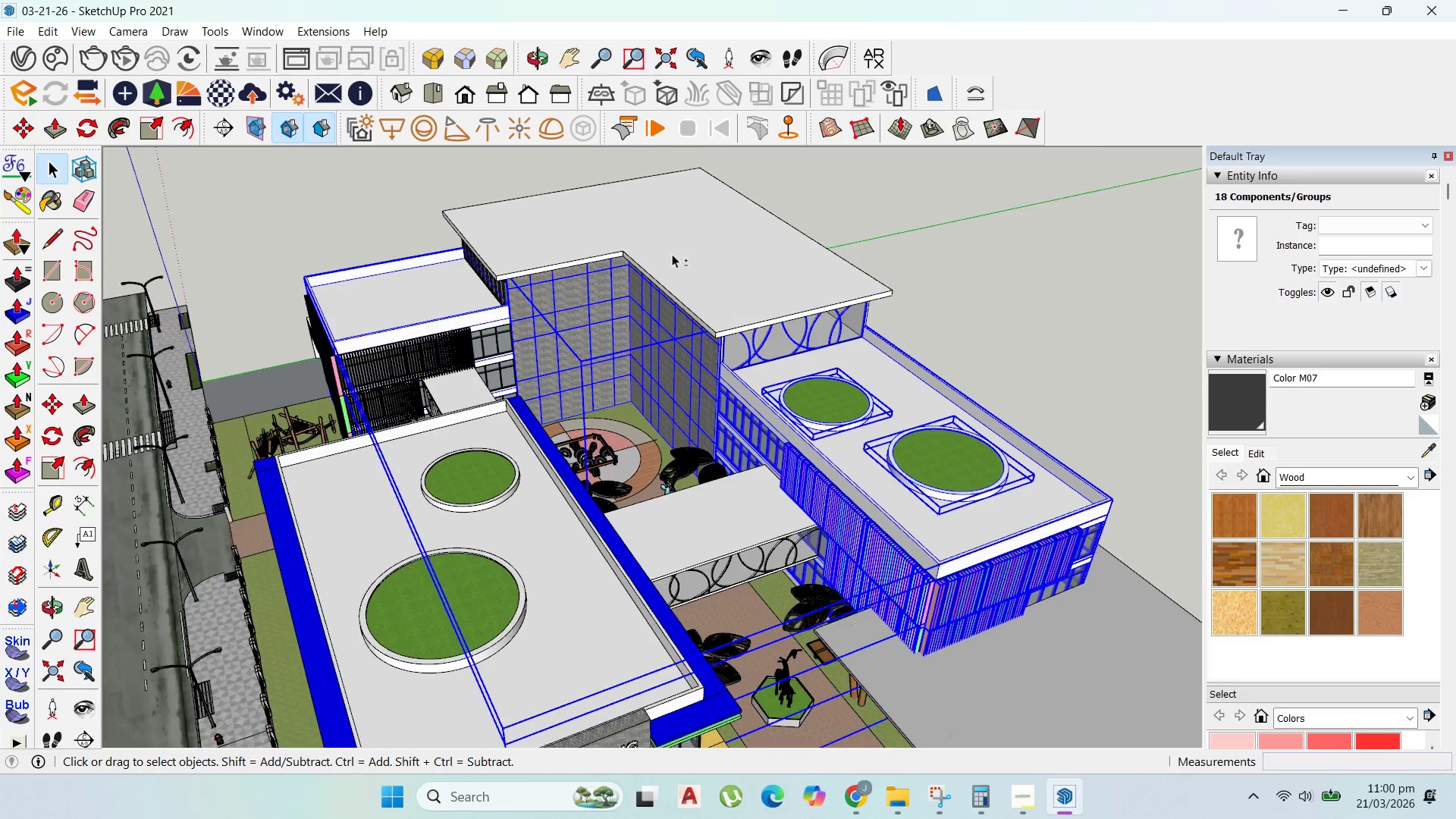 
hold_key(key=ShiftLeft, duration=1.5)
left_click([672, 253])
 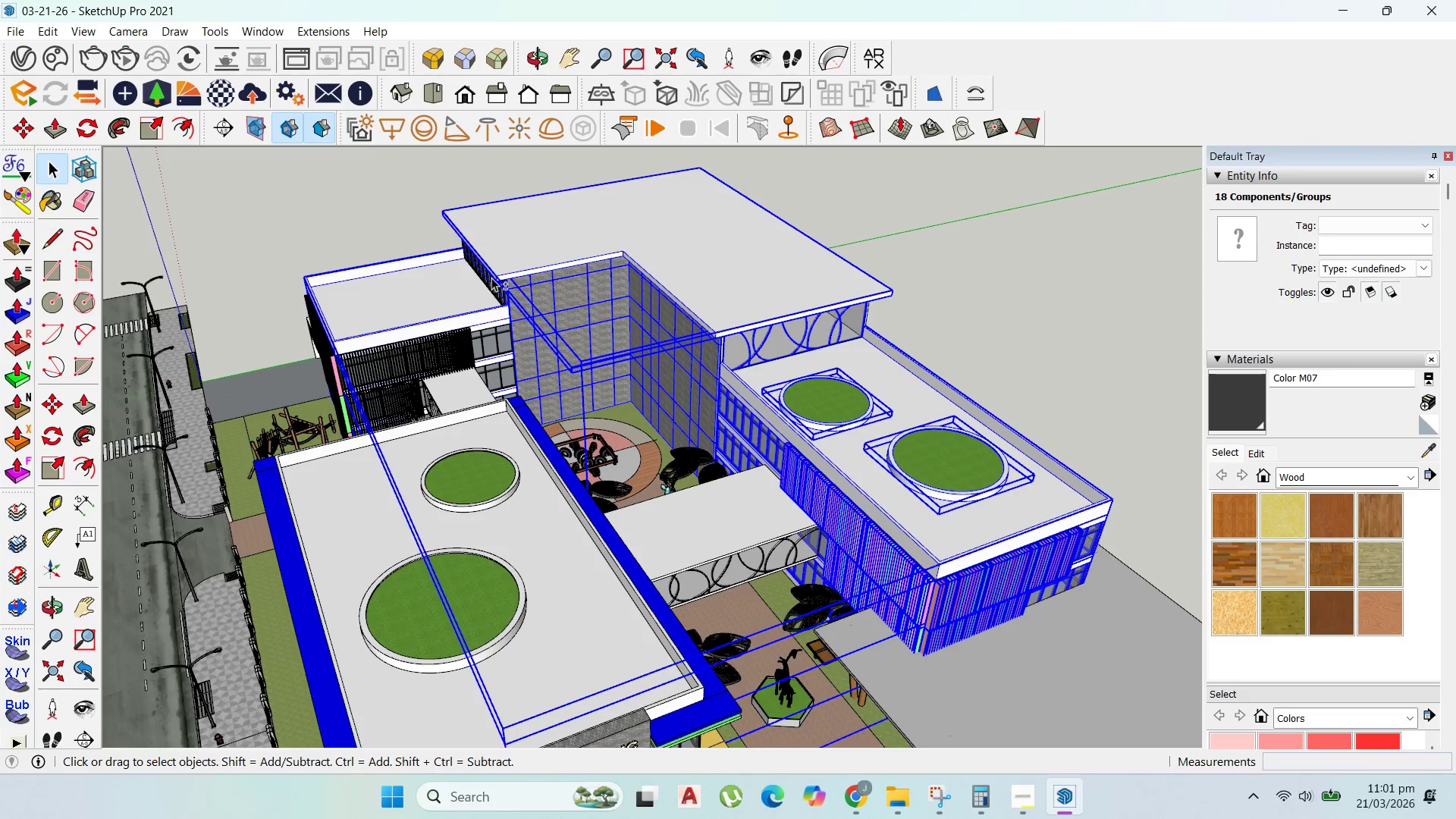 
scroll: coordinate [913, 474], scroll_direction: down, amount: 9.0
 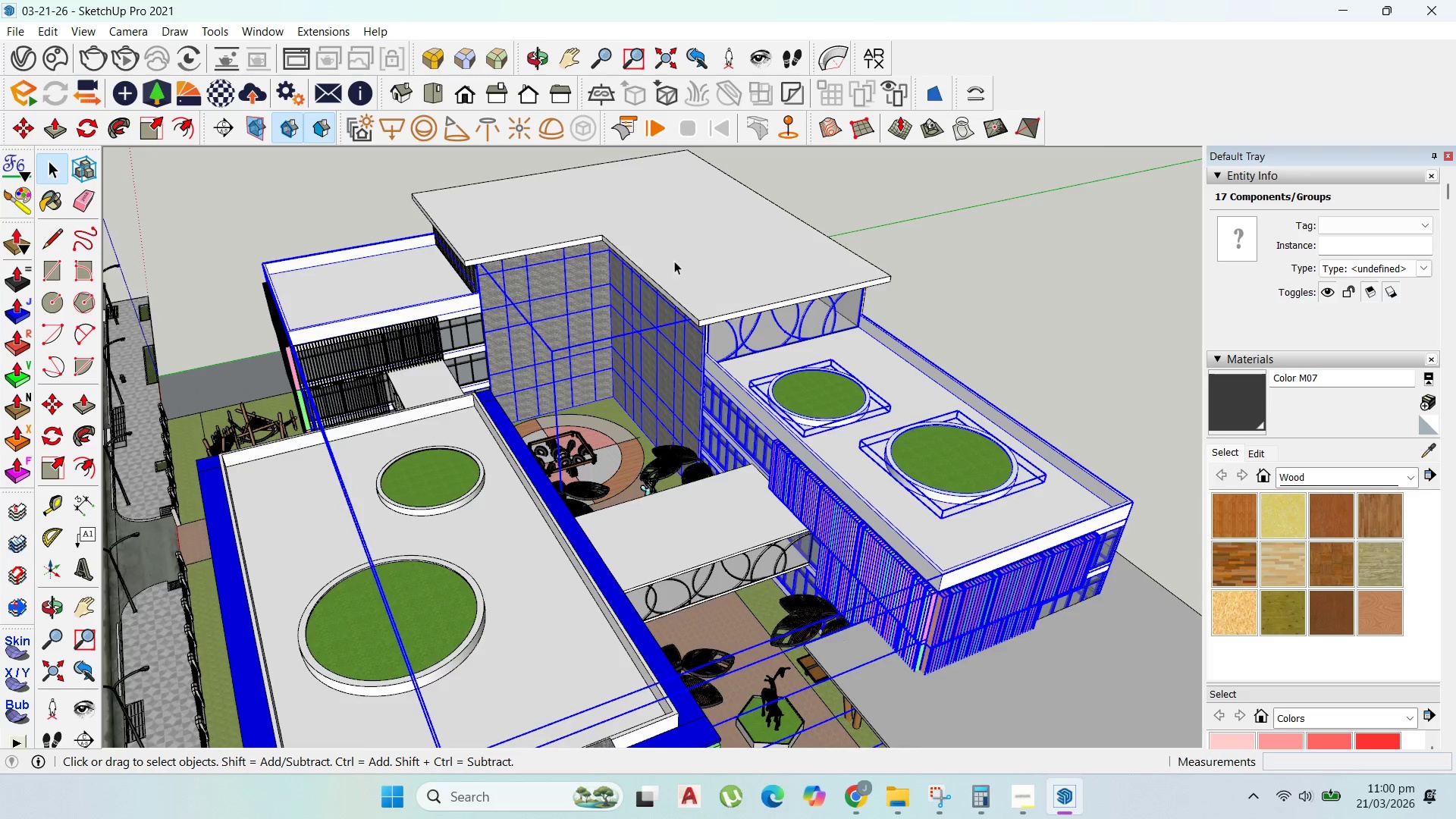 
hold_key(key=ShiftLeft, duration=1.51)
left_click([605, 255])
 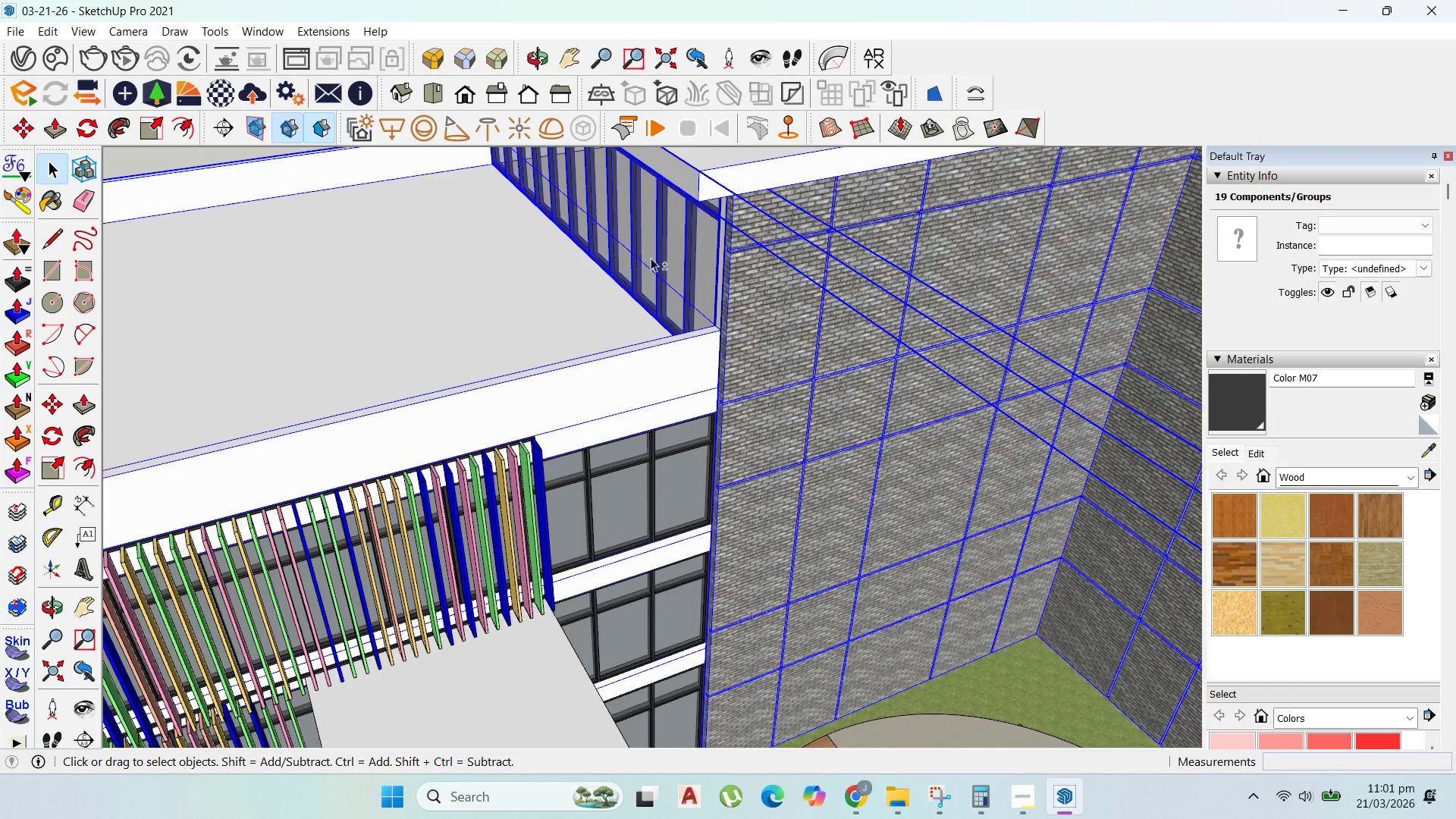 
scroll: coordinate [535, 265], scroll_direction: up, amount: 15.0
 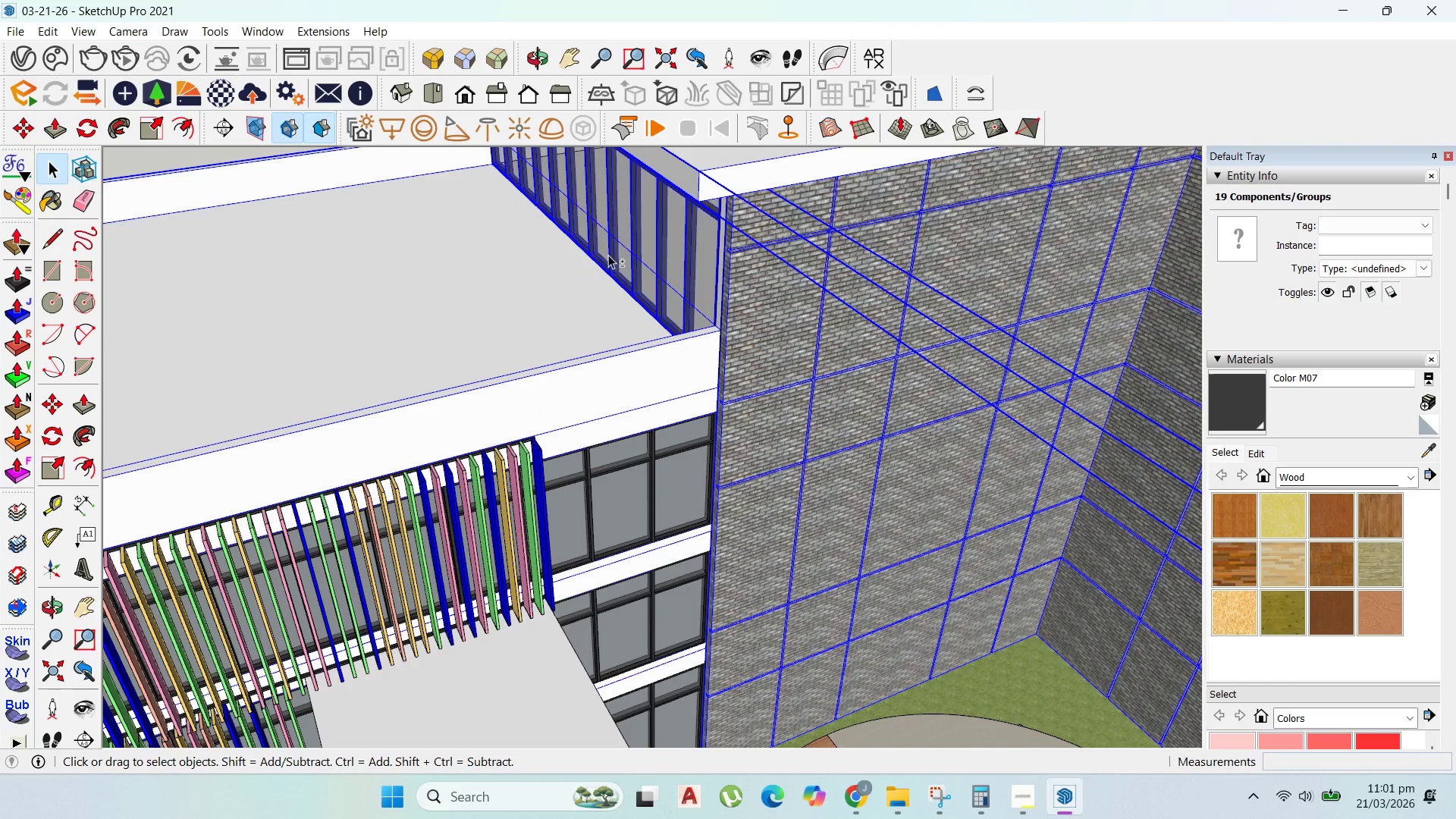 
hold_key(key=ShiftLeft, duration=1.5)
left_click([623, 406])
 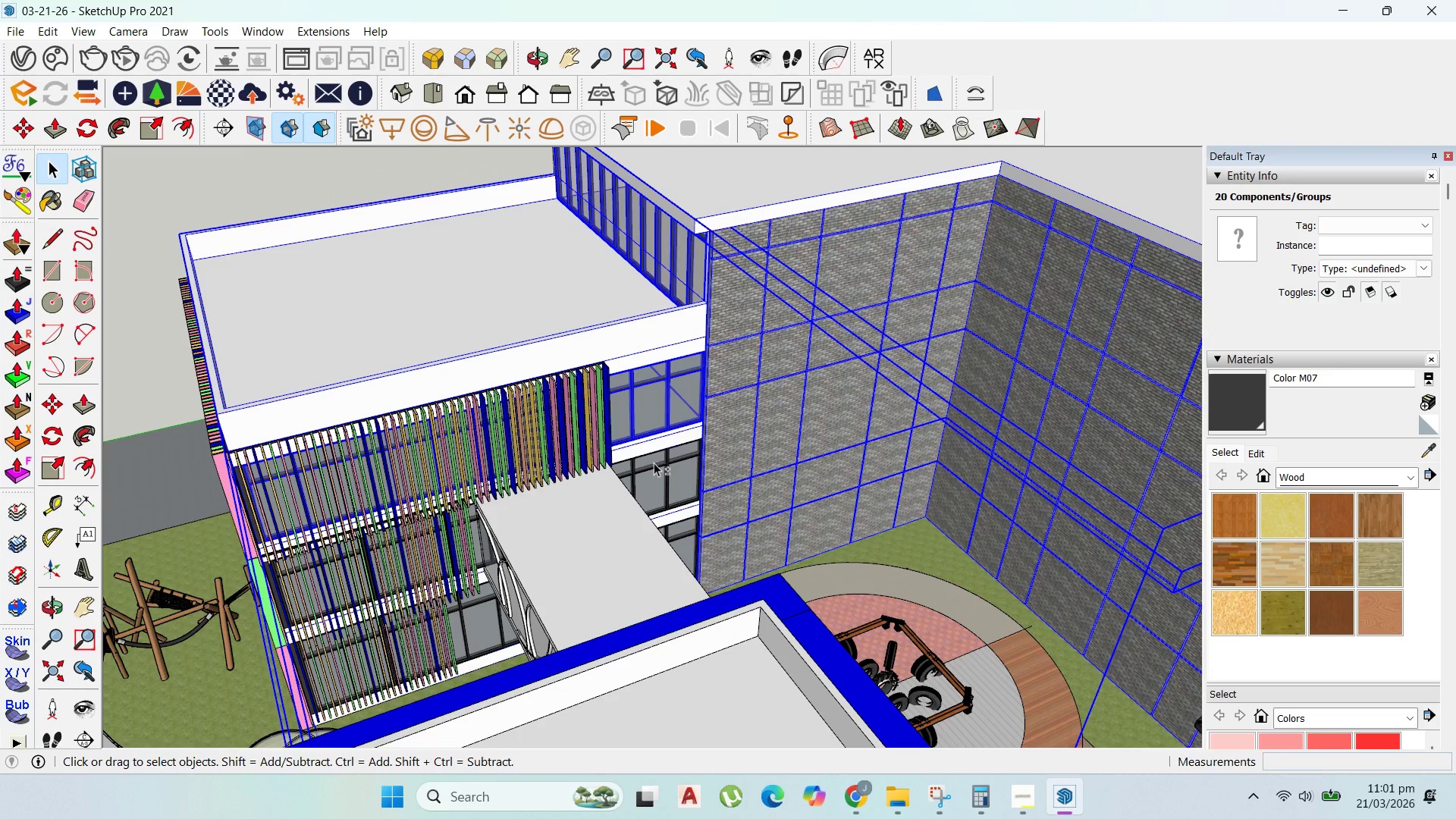 
scroll: coordinate [708, 279], scroll_direction: down, amount: 6.0
 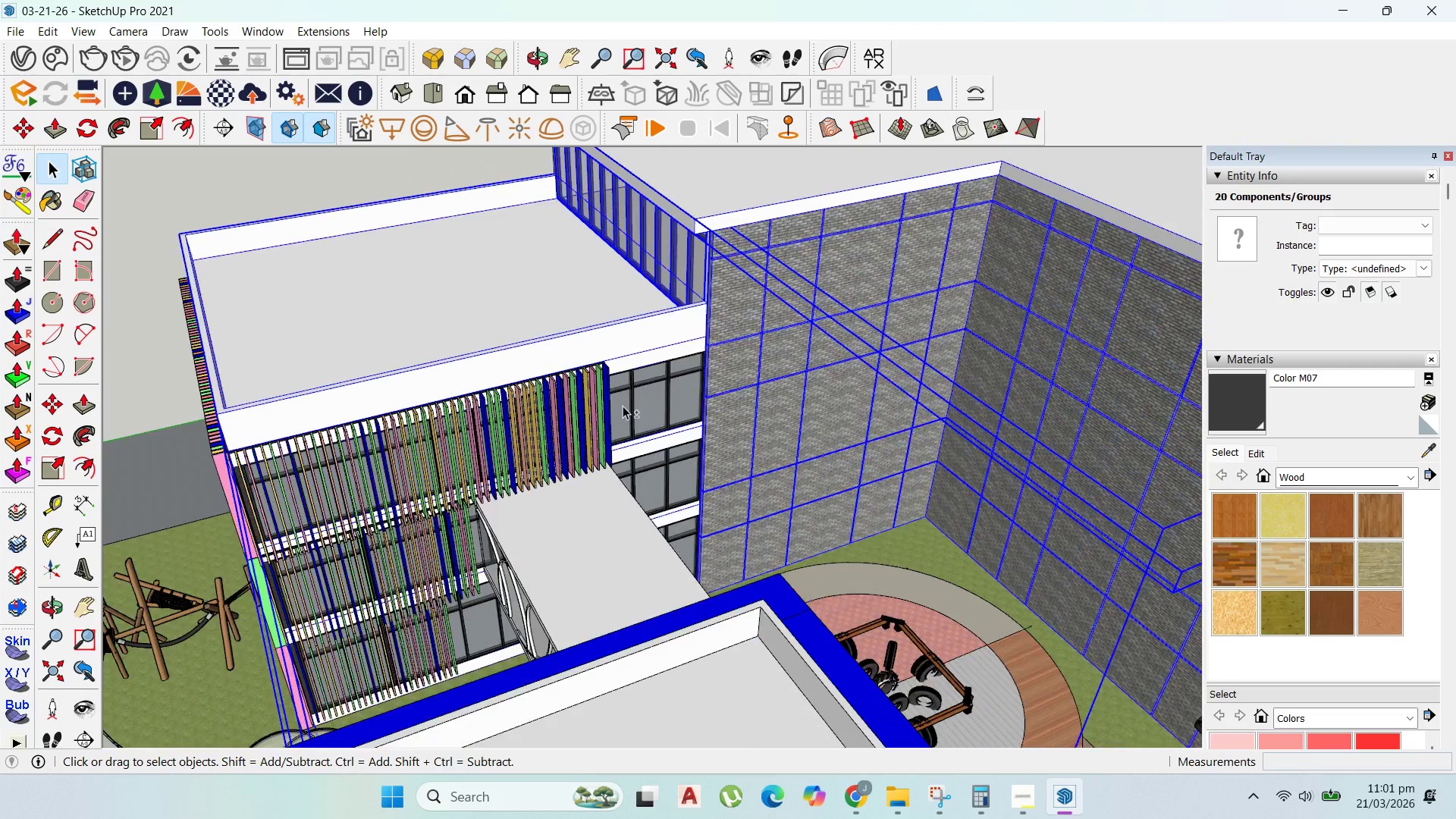 
left_click([657, 469])
 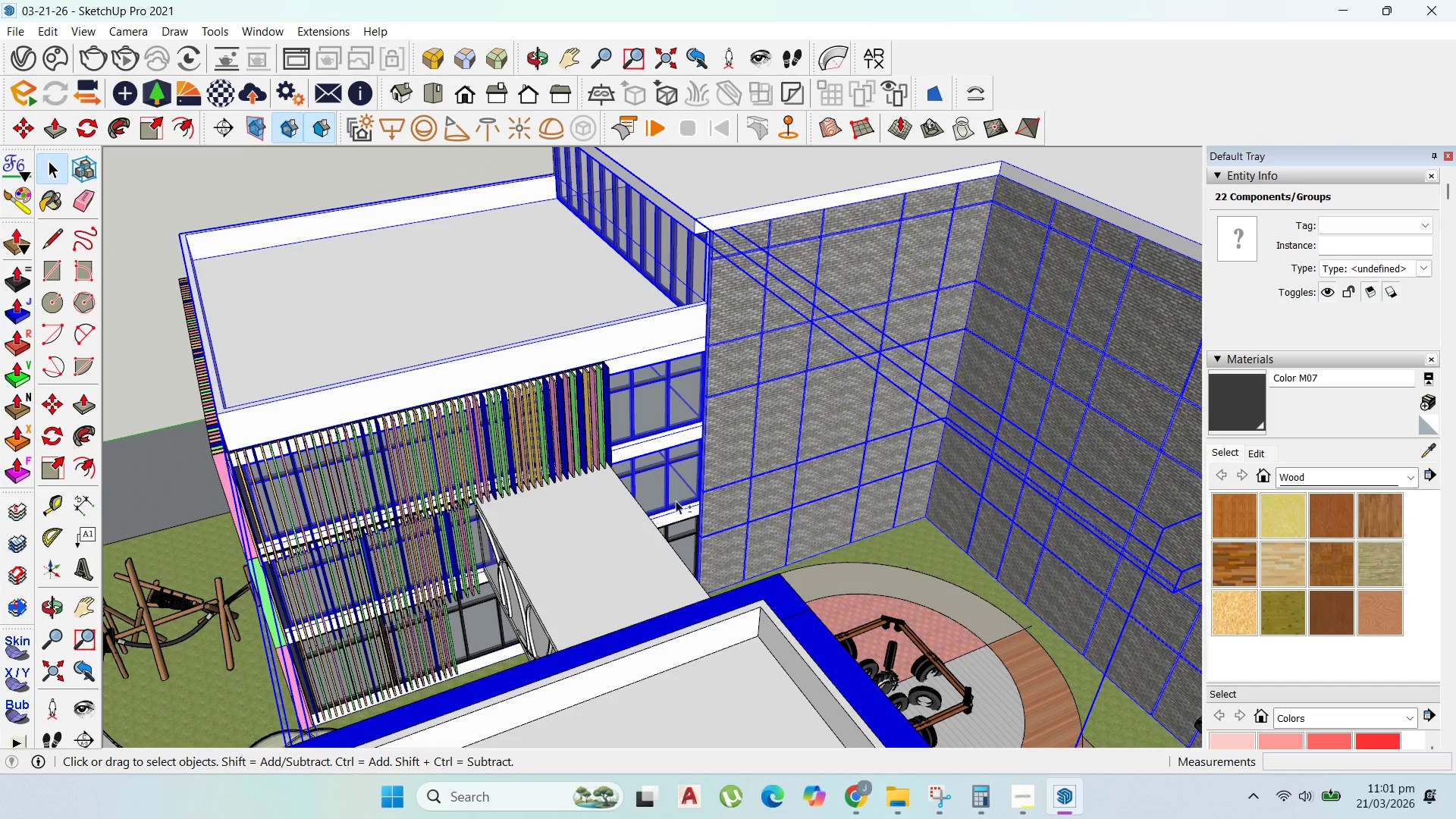 
hold_key(key=ShiftLeft, duration=1.5)
left_click([680, 534])
 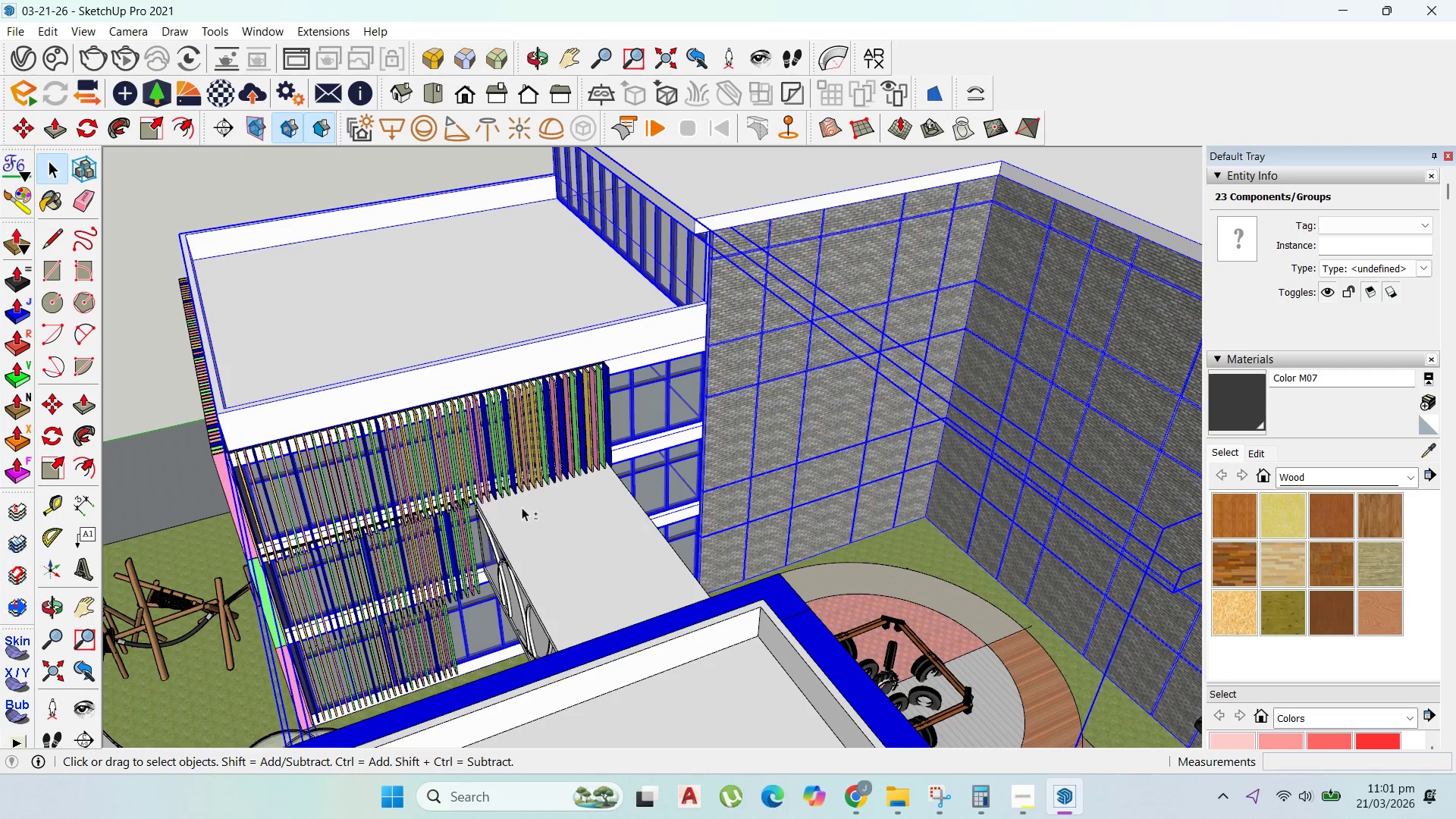 
hold_key(key=ShiftLeft, duration=1.5)
hold_key(key=ShiftLeft, duration=1.5)
left_click([536, 421])
 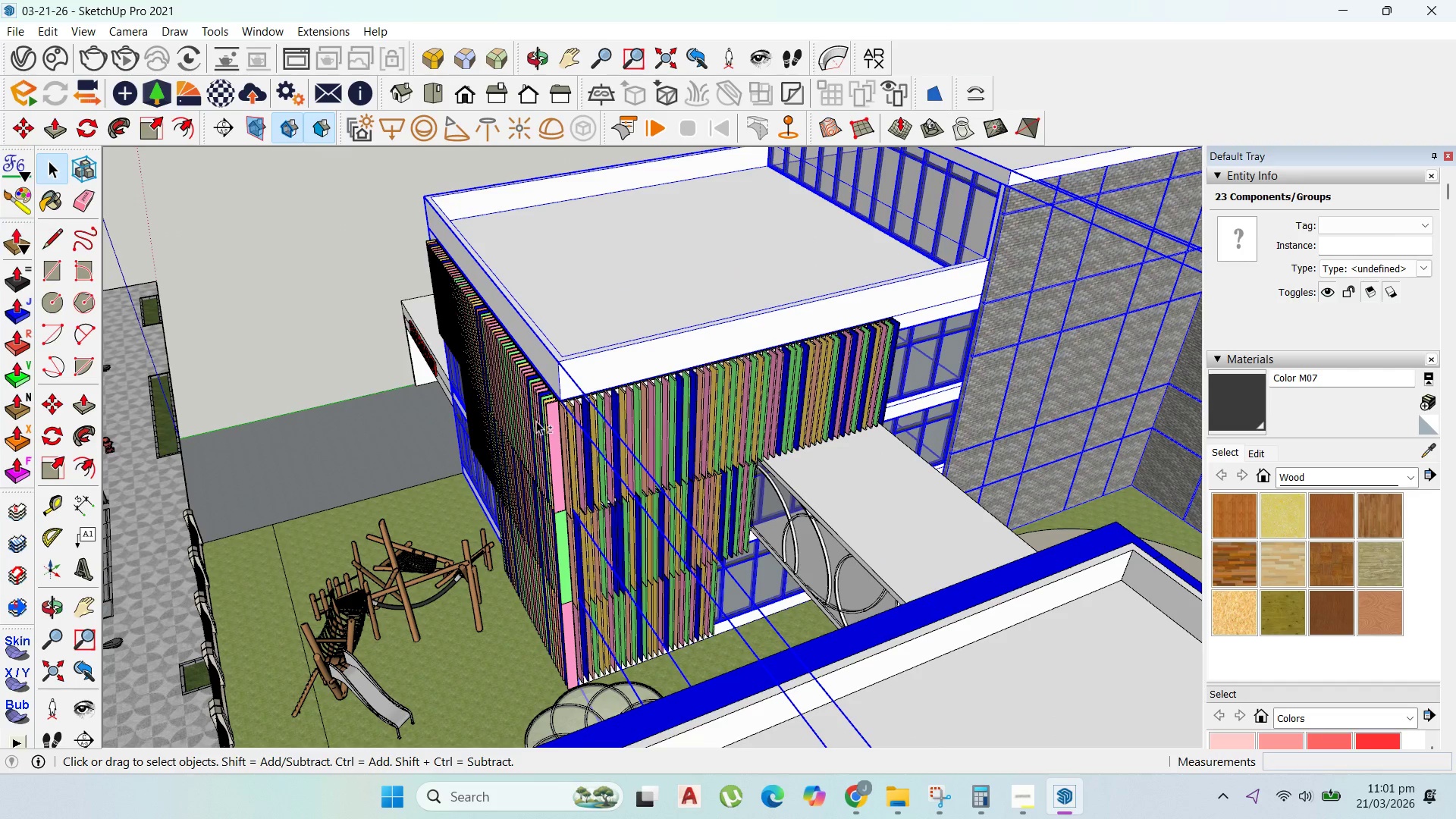 
double_click([539, 522])
 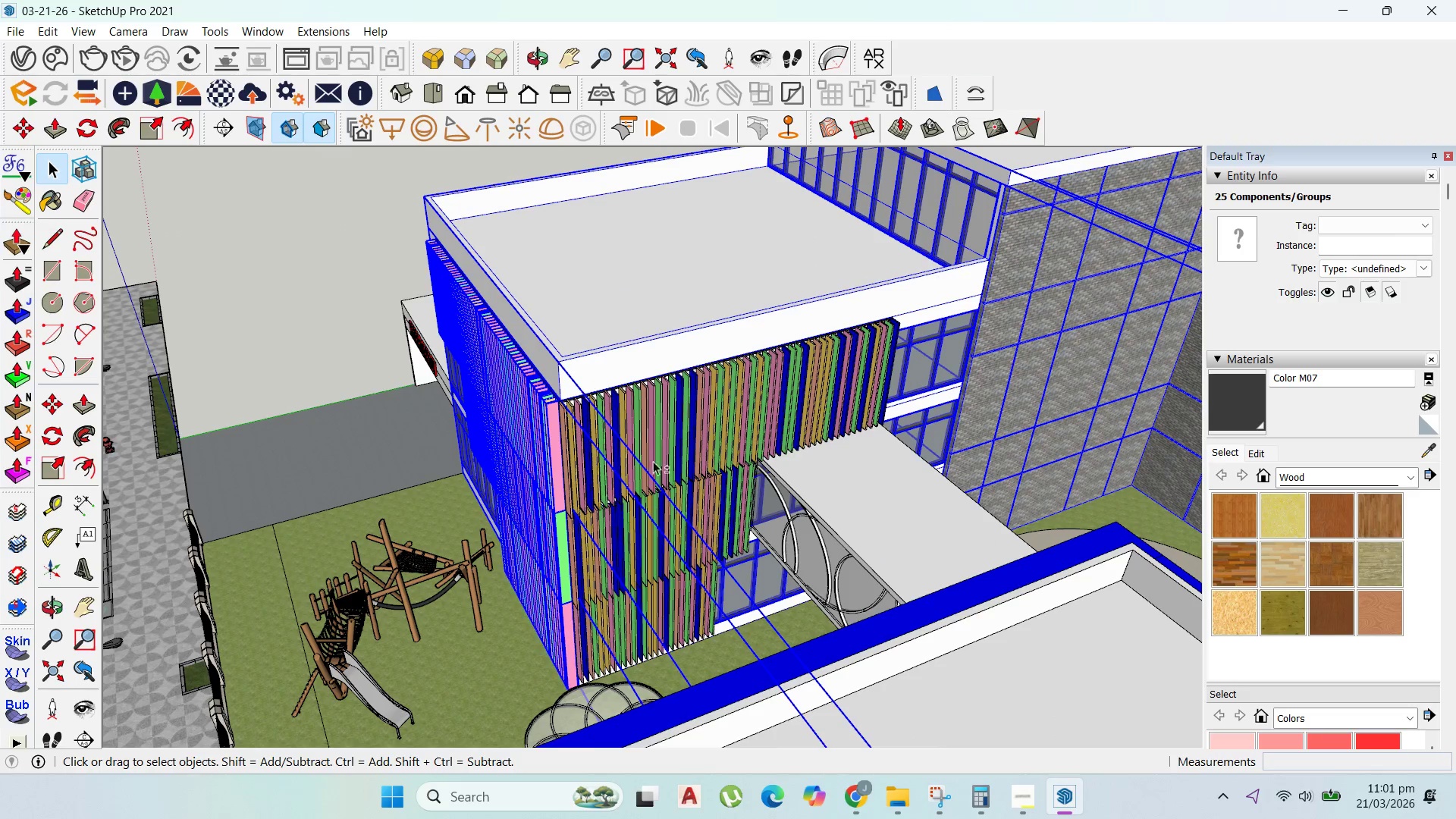 
hold_key(key=ShiftLeft, duration=1.5)
left_click([679, 545])
 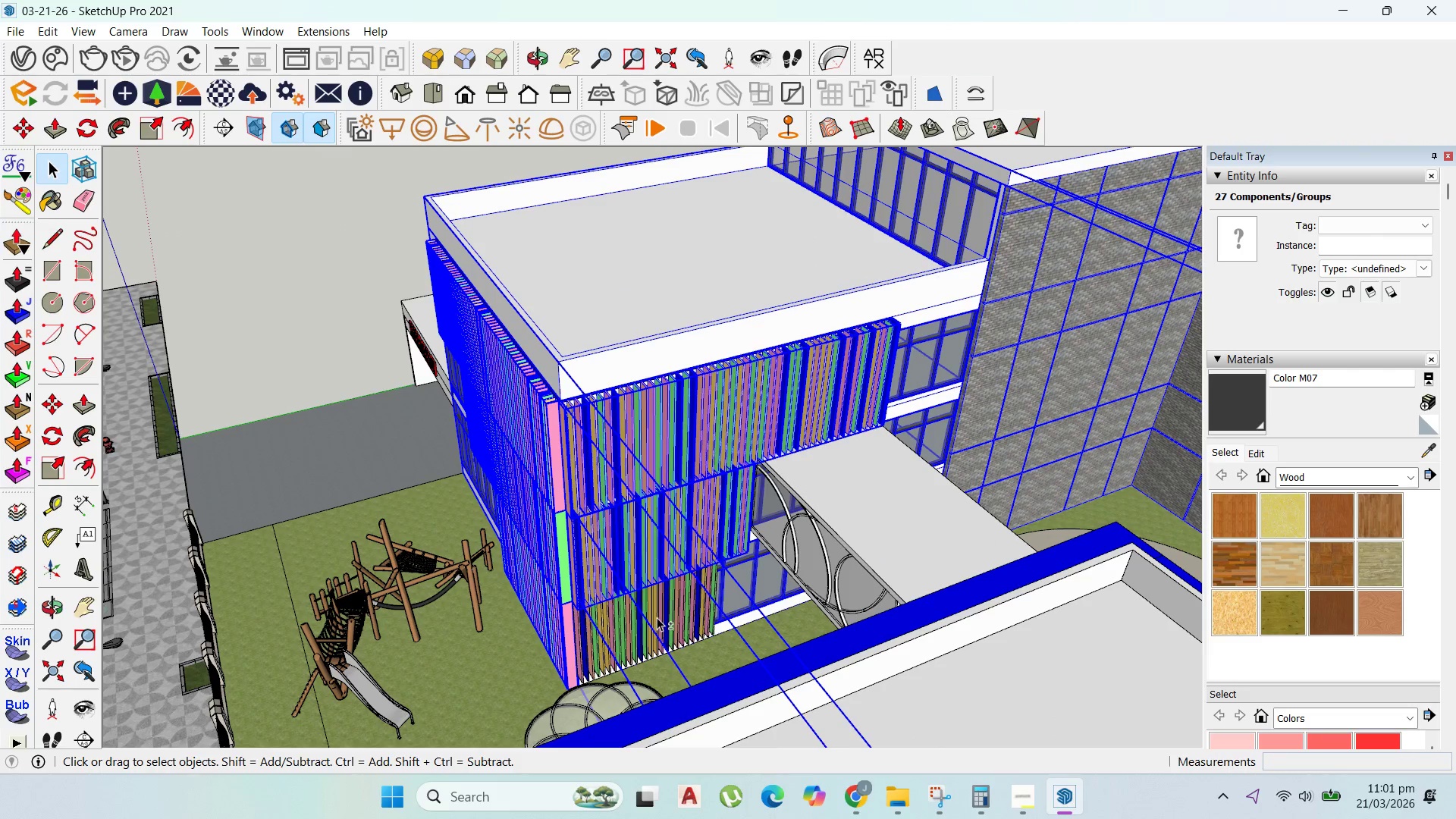 
hold_key(key=ShiftLeft, duration=1.5)
hold_key(key=ShiftLeft, duration=0.53)
scroll: coordinate [893, 396], scroll_direction: up, amount: 3.0
 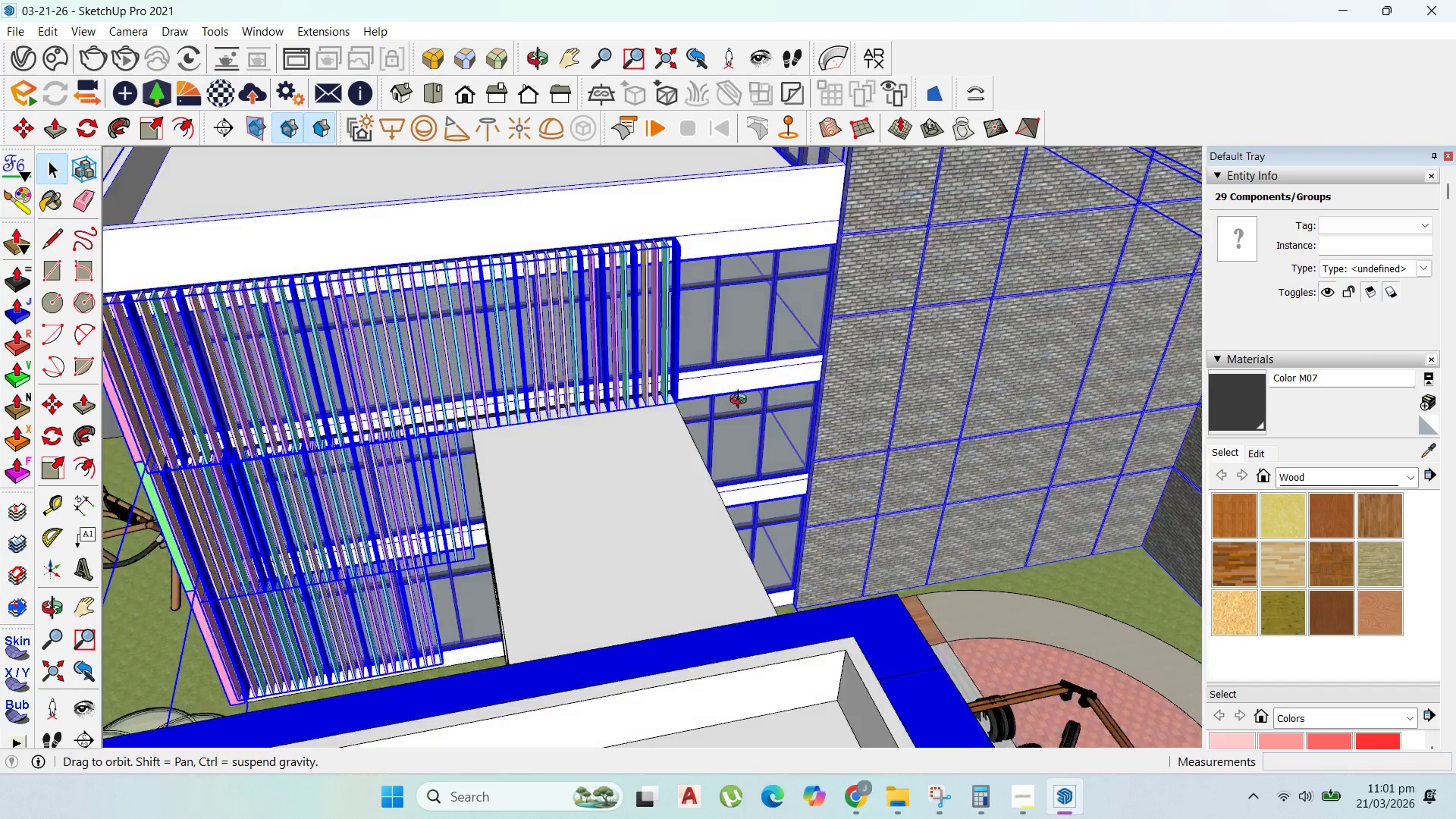 
scroll: coordinate [843, 341], scroll_direction: down, amount: 35.0
 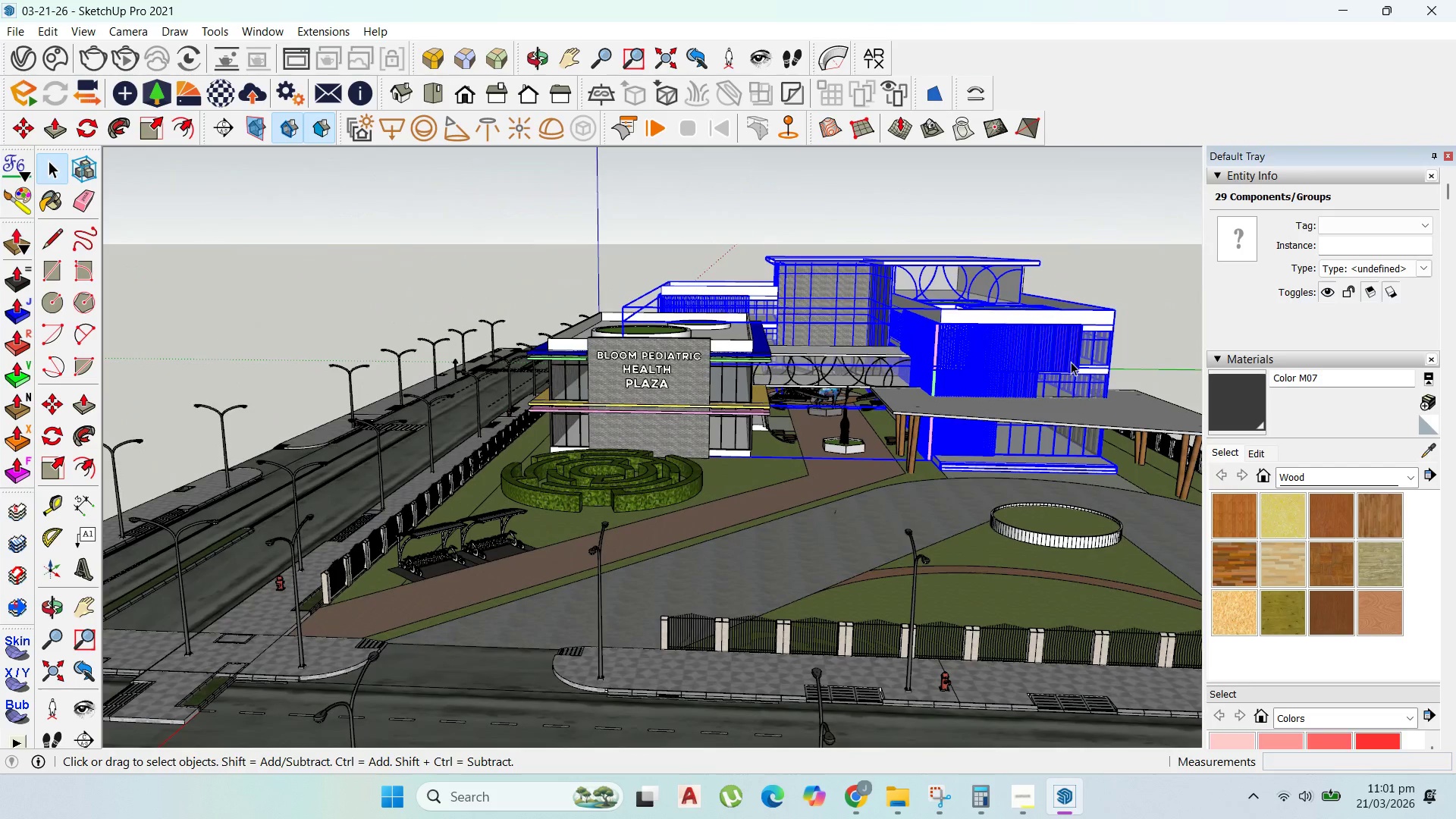 
right_click([1071, 362])
 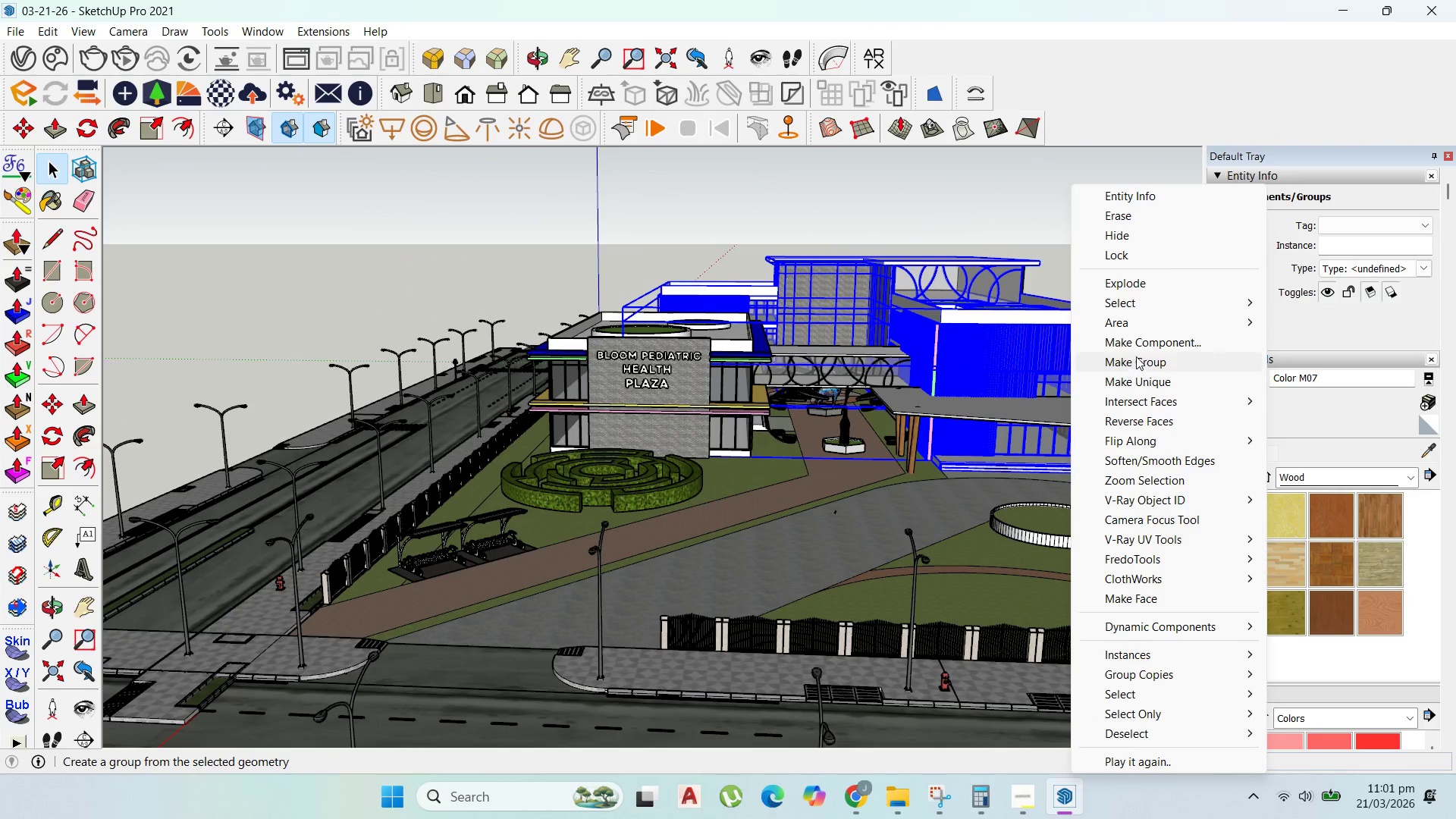 
left_click([1142, 345])
 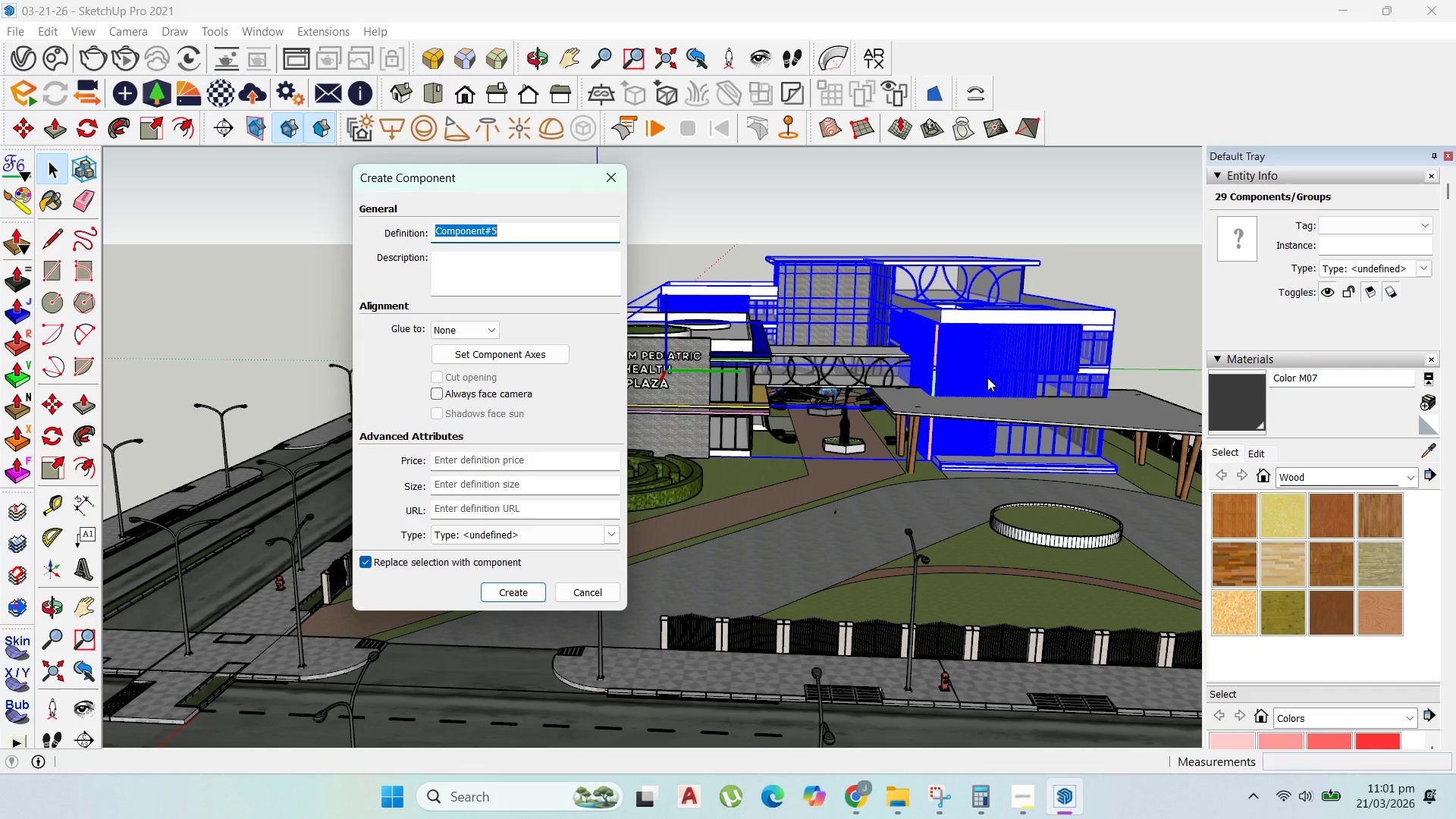 
left_click([1033, 801])